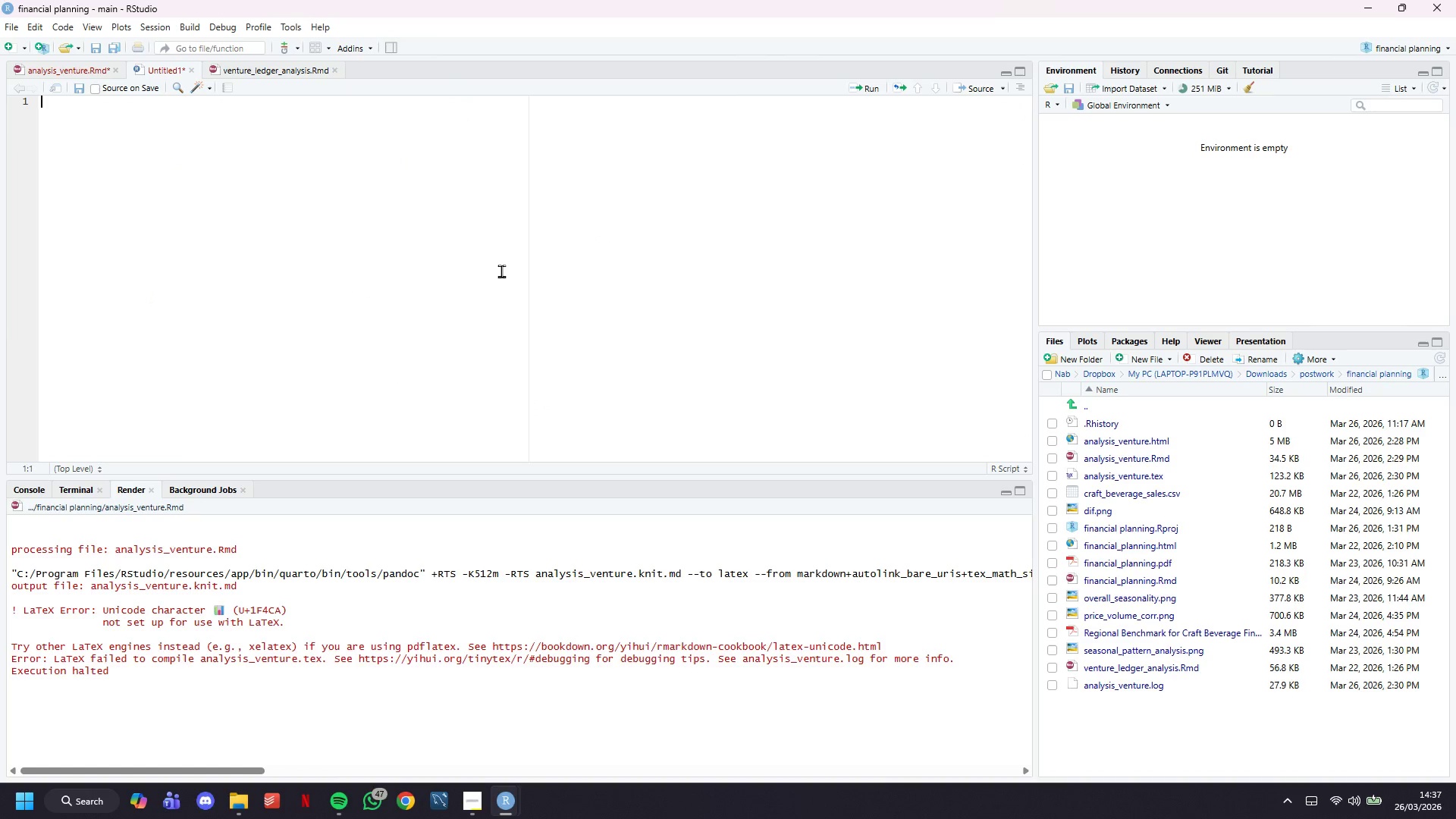 
scroll: coordinate [457, 77], scroll_direction: down, amount: 1.0
 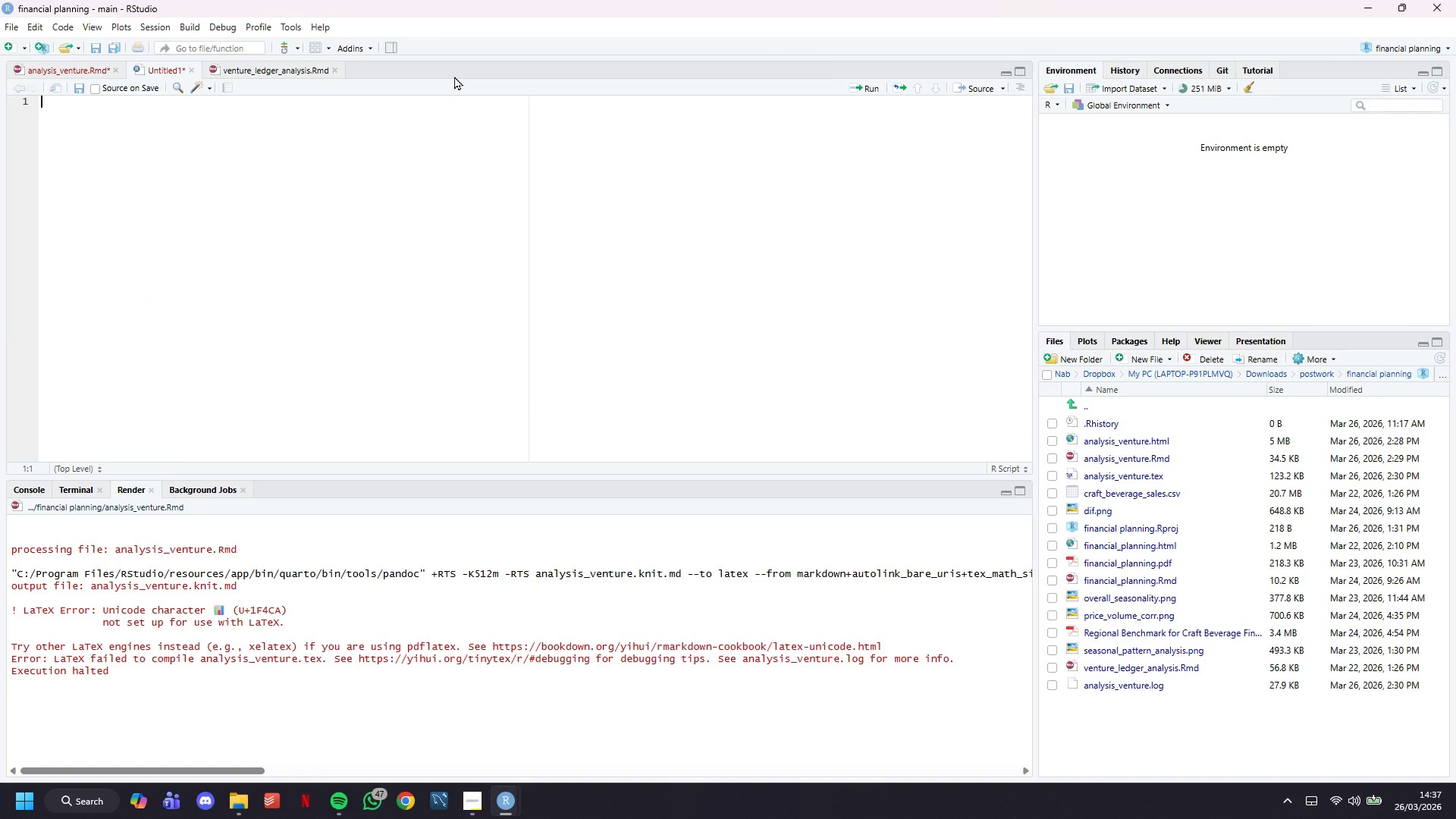 
scroll: coordinate [514, 211], scroll_direction: up, amount: 16.0
 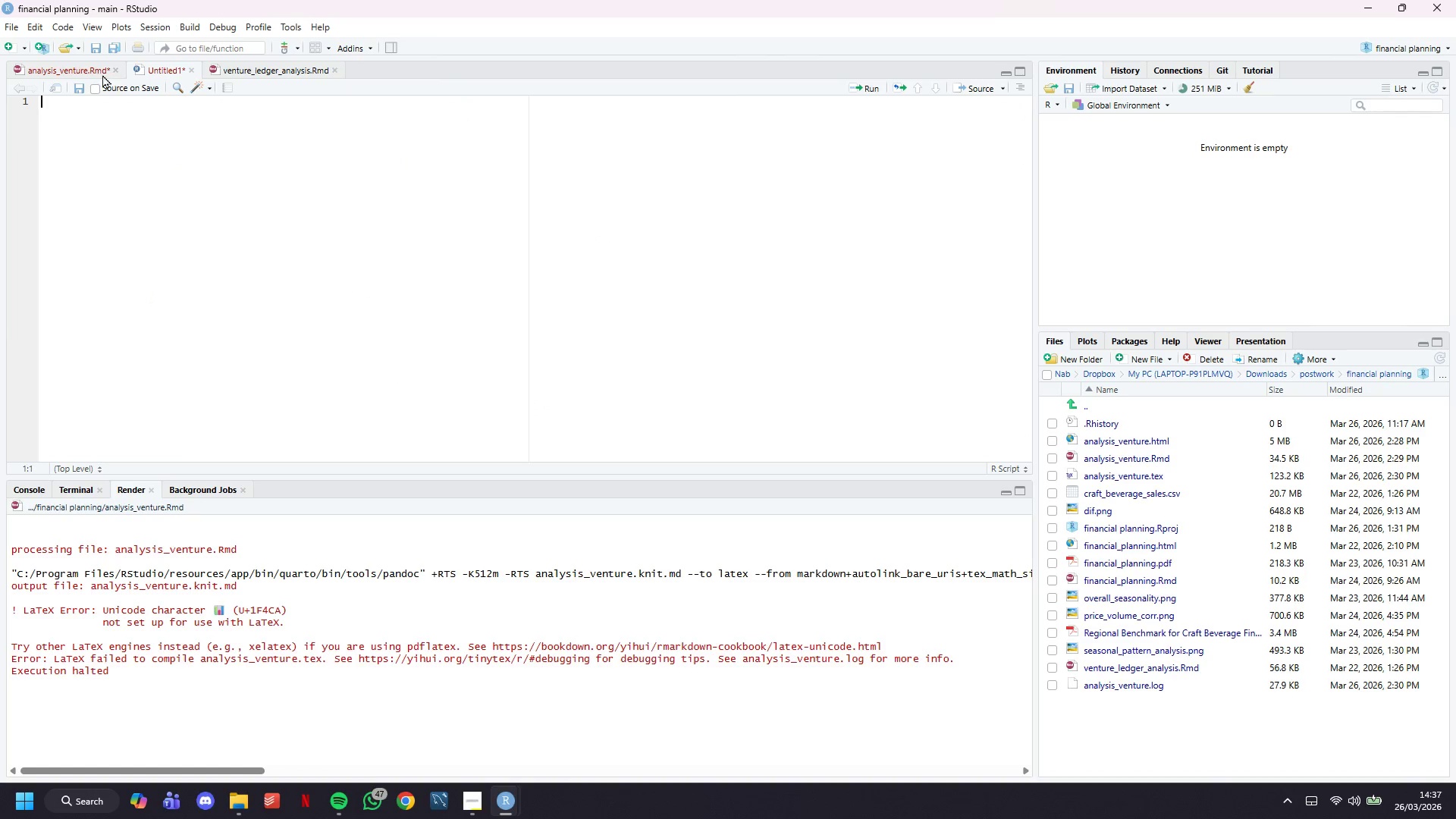 
left_click([99, 74])
 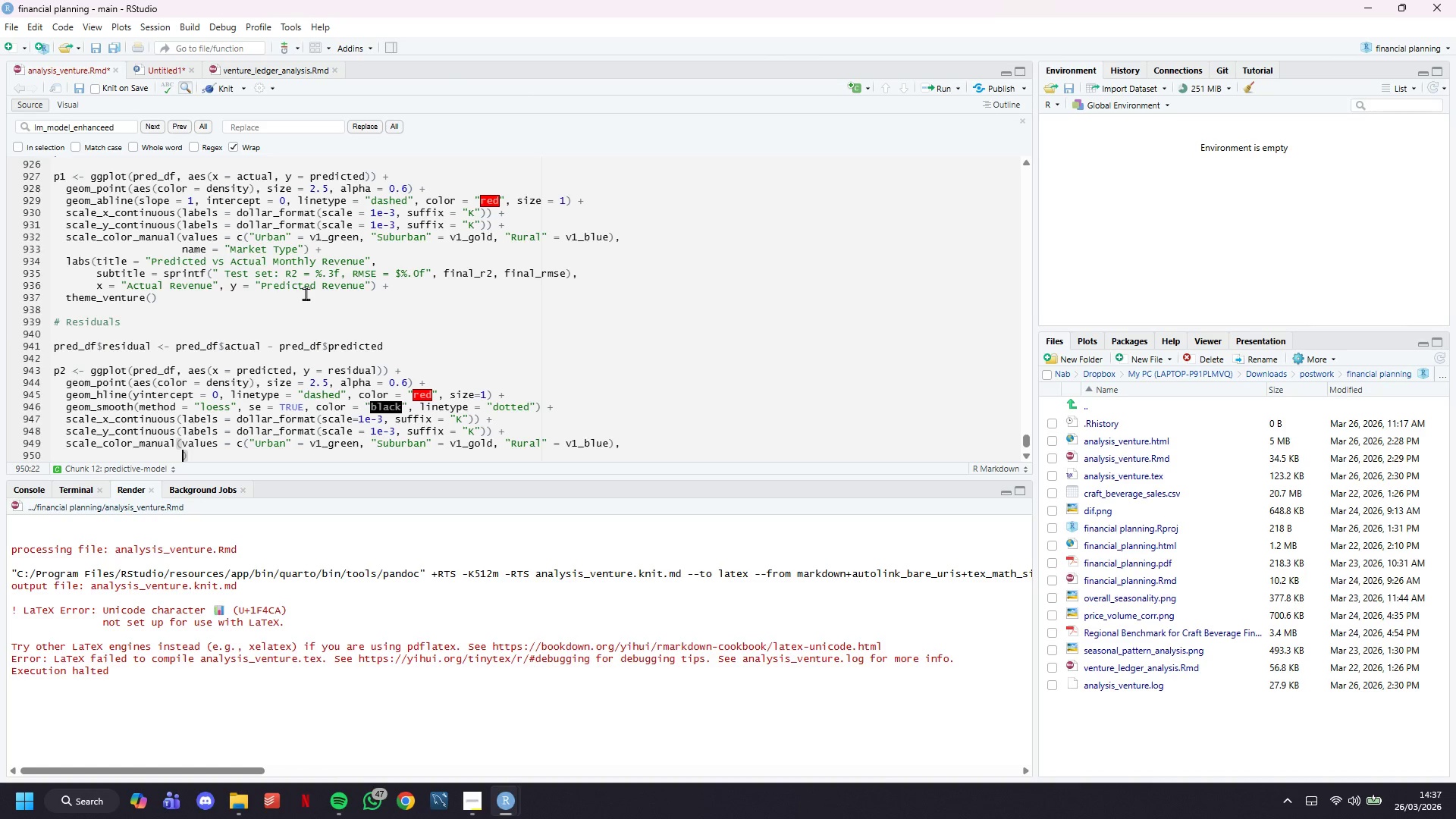 
scroll: coordinate [351, 349], scroll_direction: down, amount: 1.0
 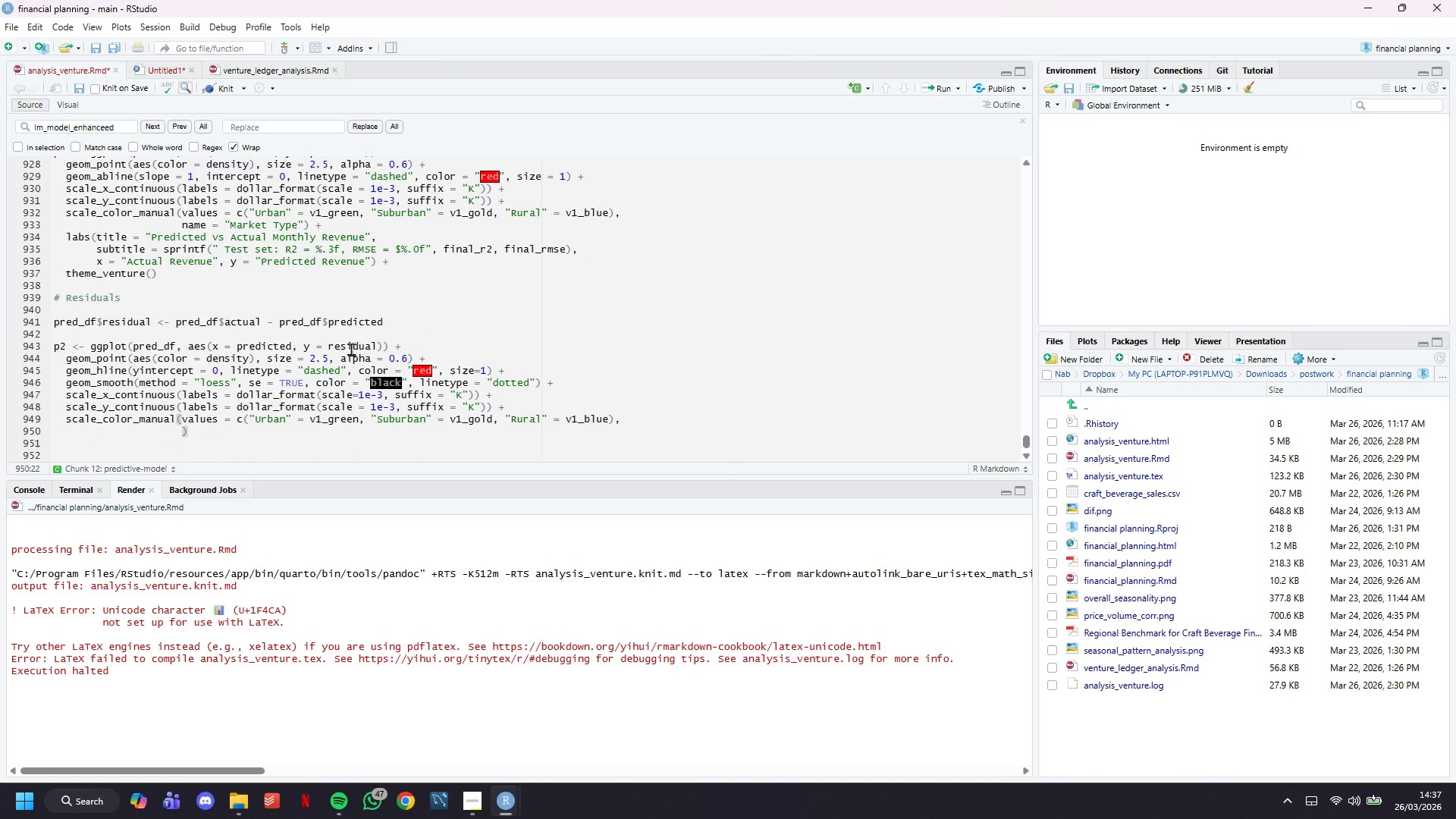 
type(name = )
 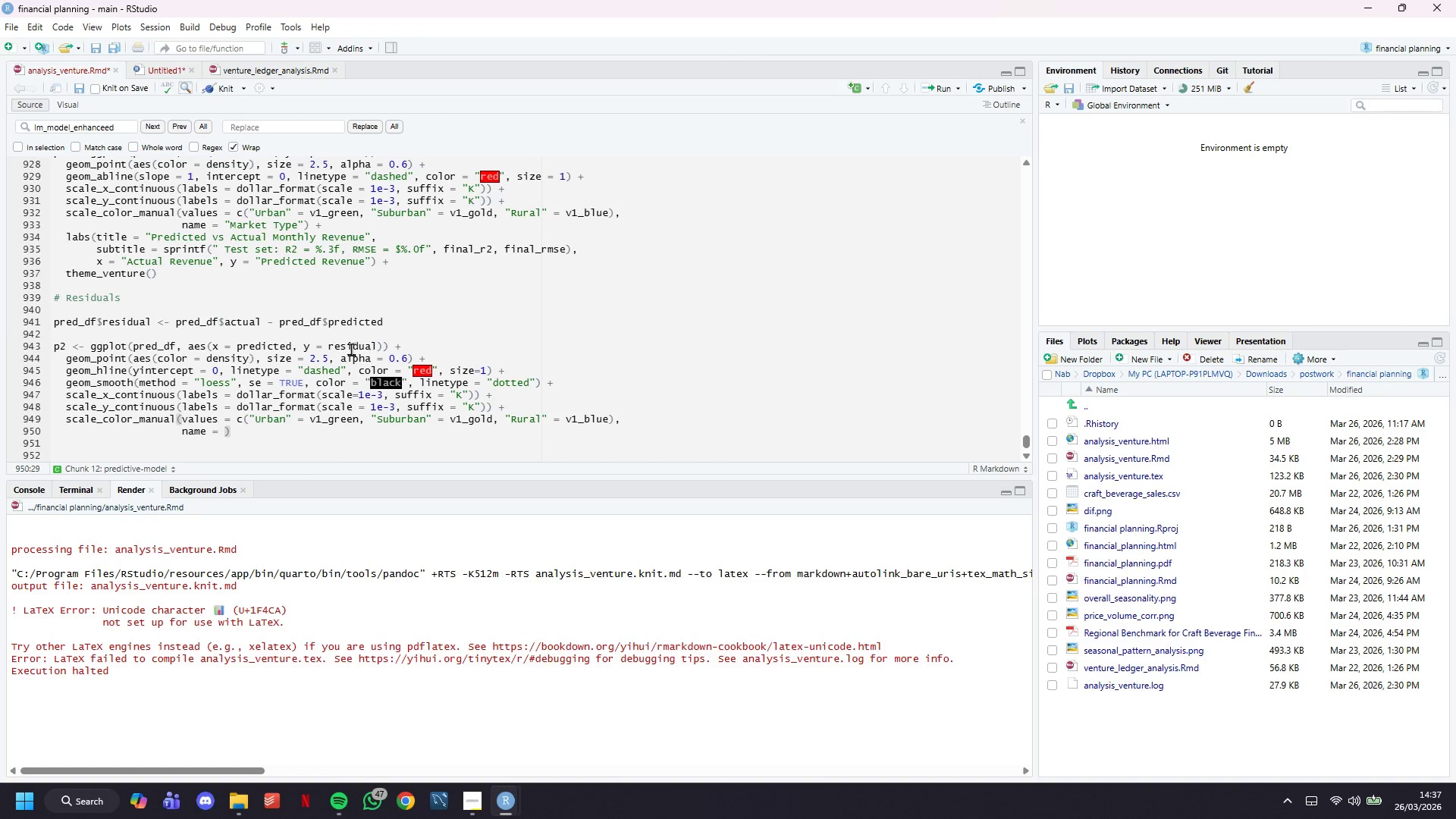 
wait(5.42)
 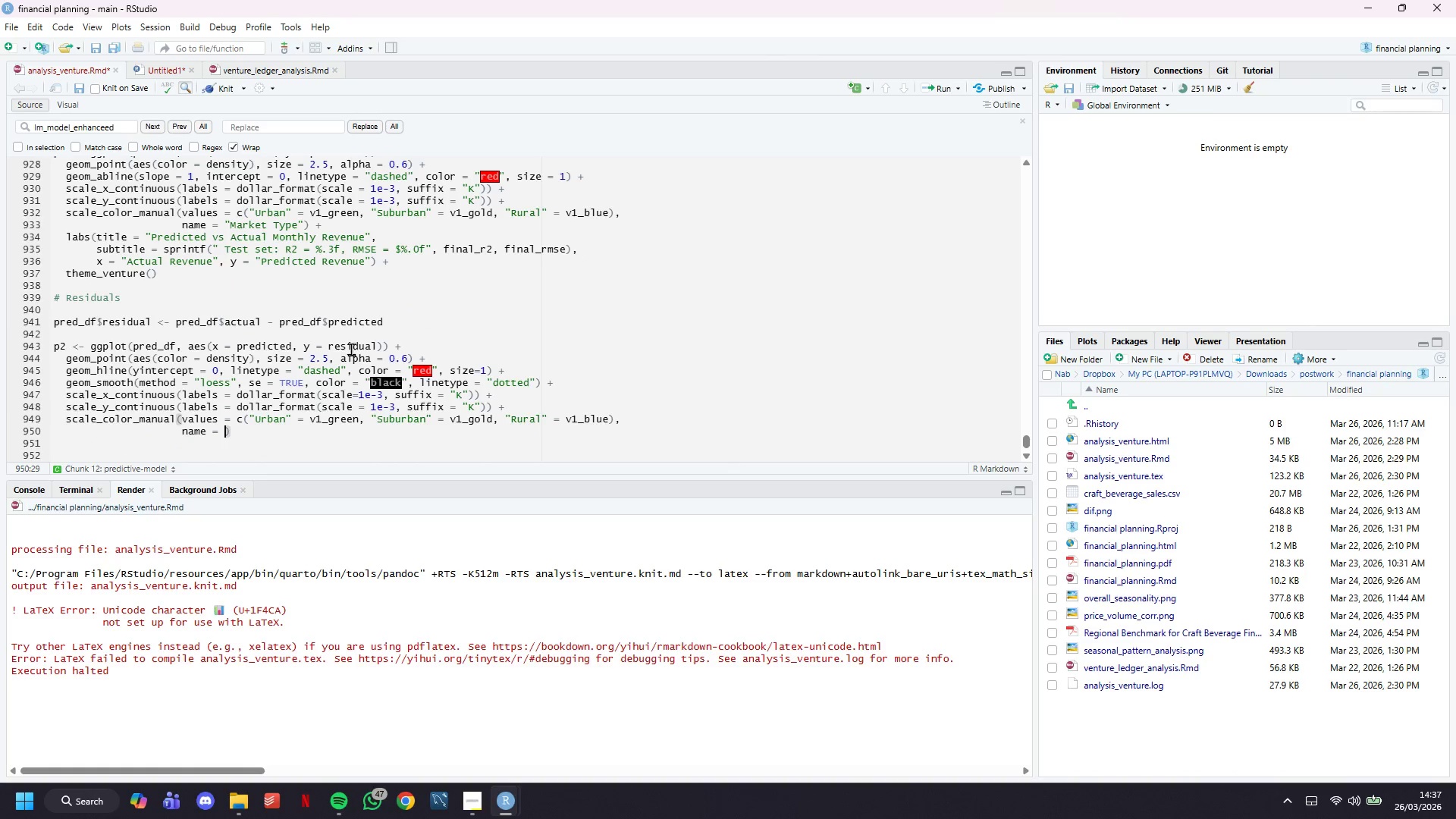 
type("Market Type)
 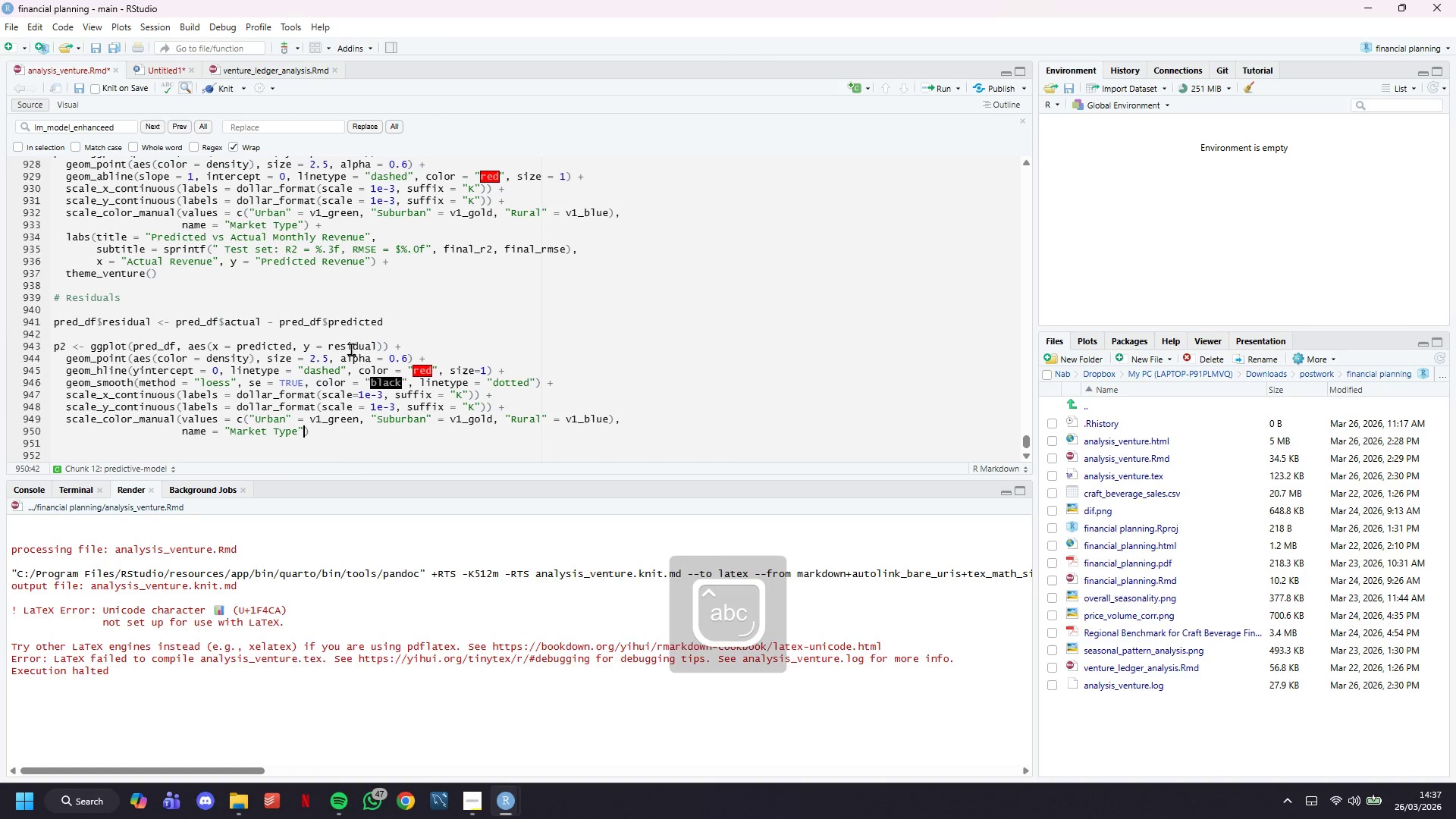 
key(ArrowRight)
 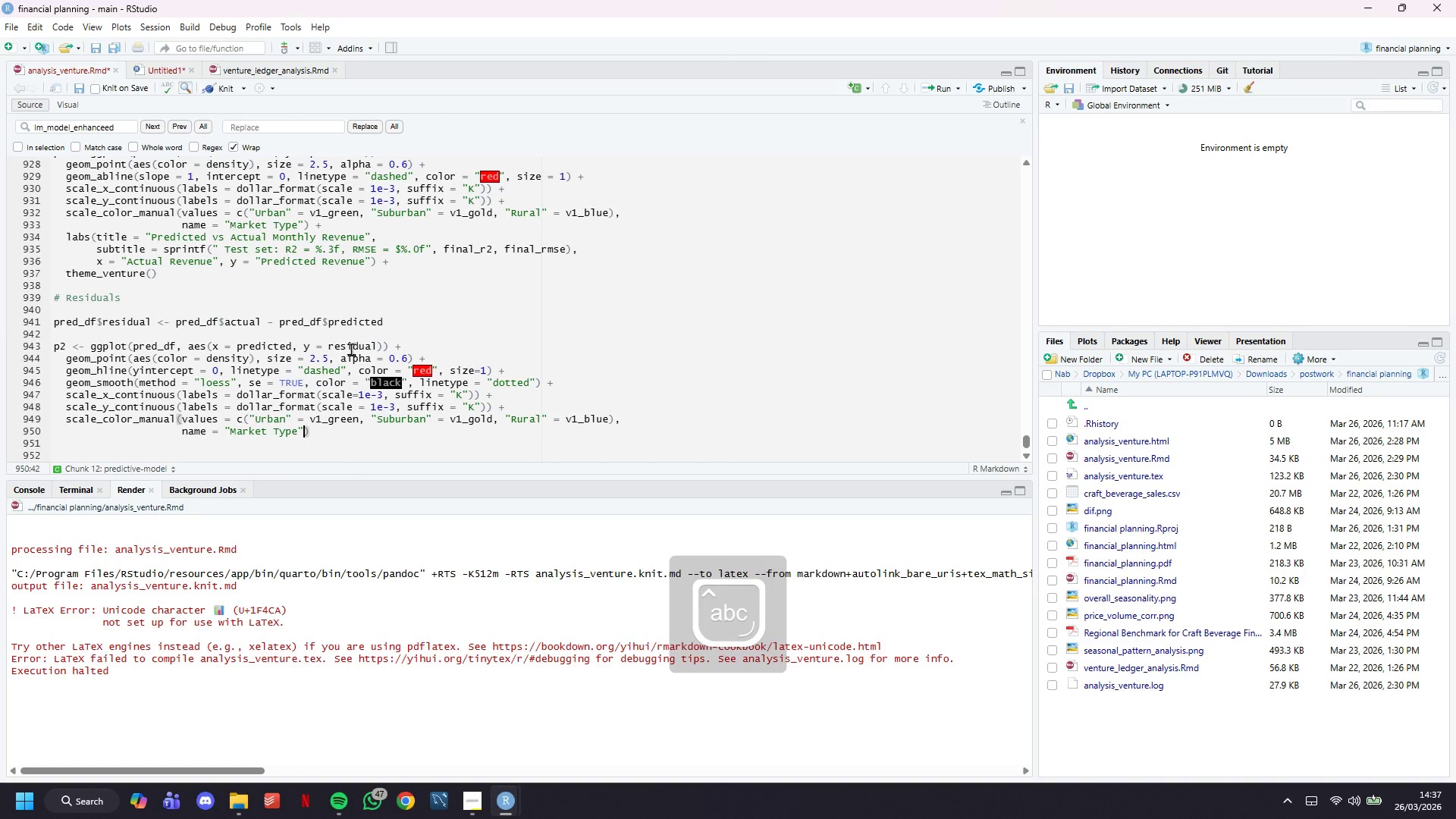 
key(ArrowRight)
 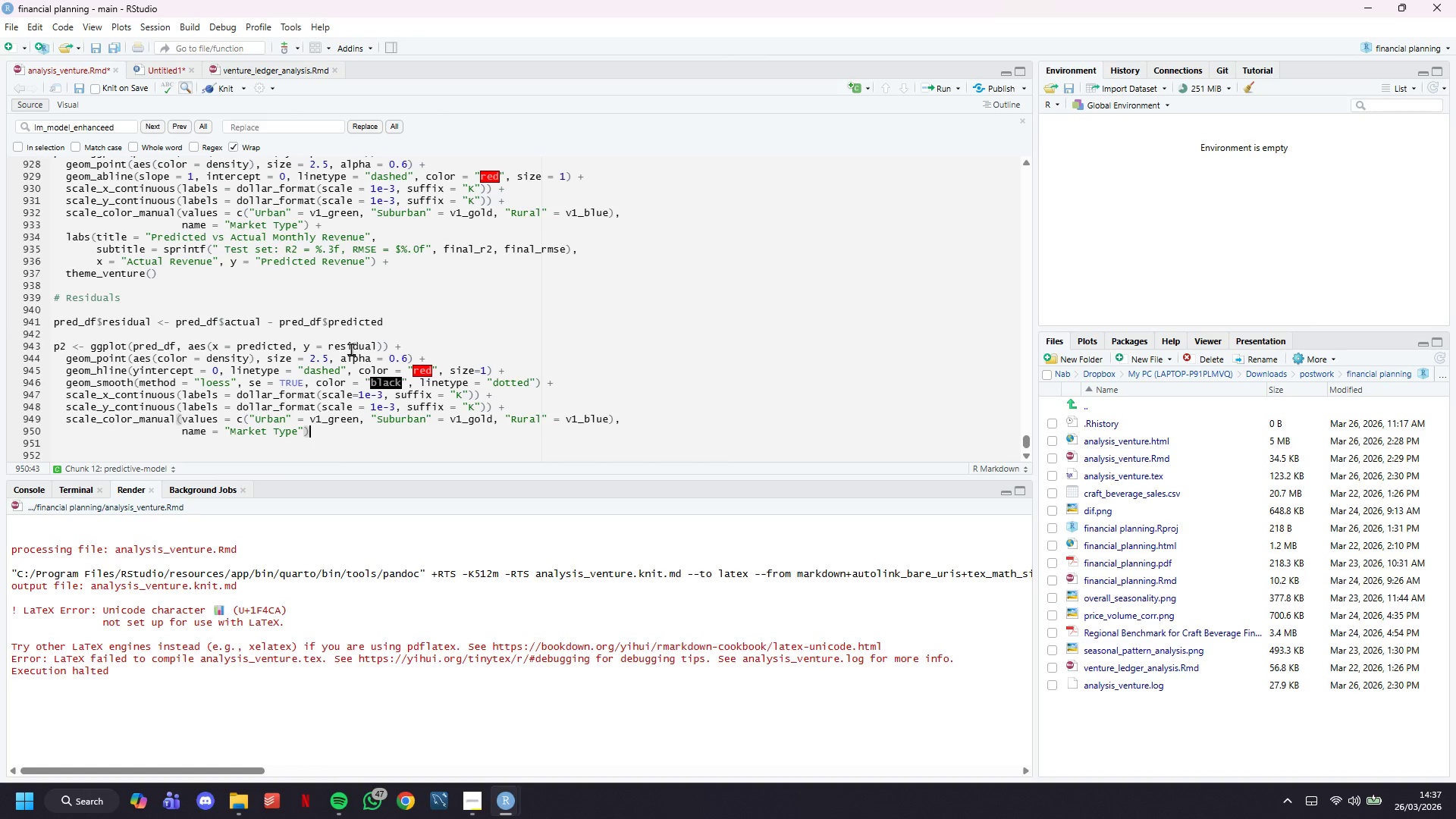 
key(Space)
 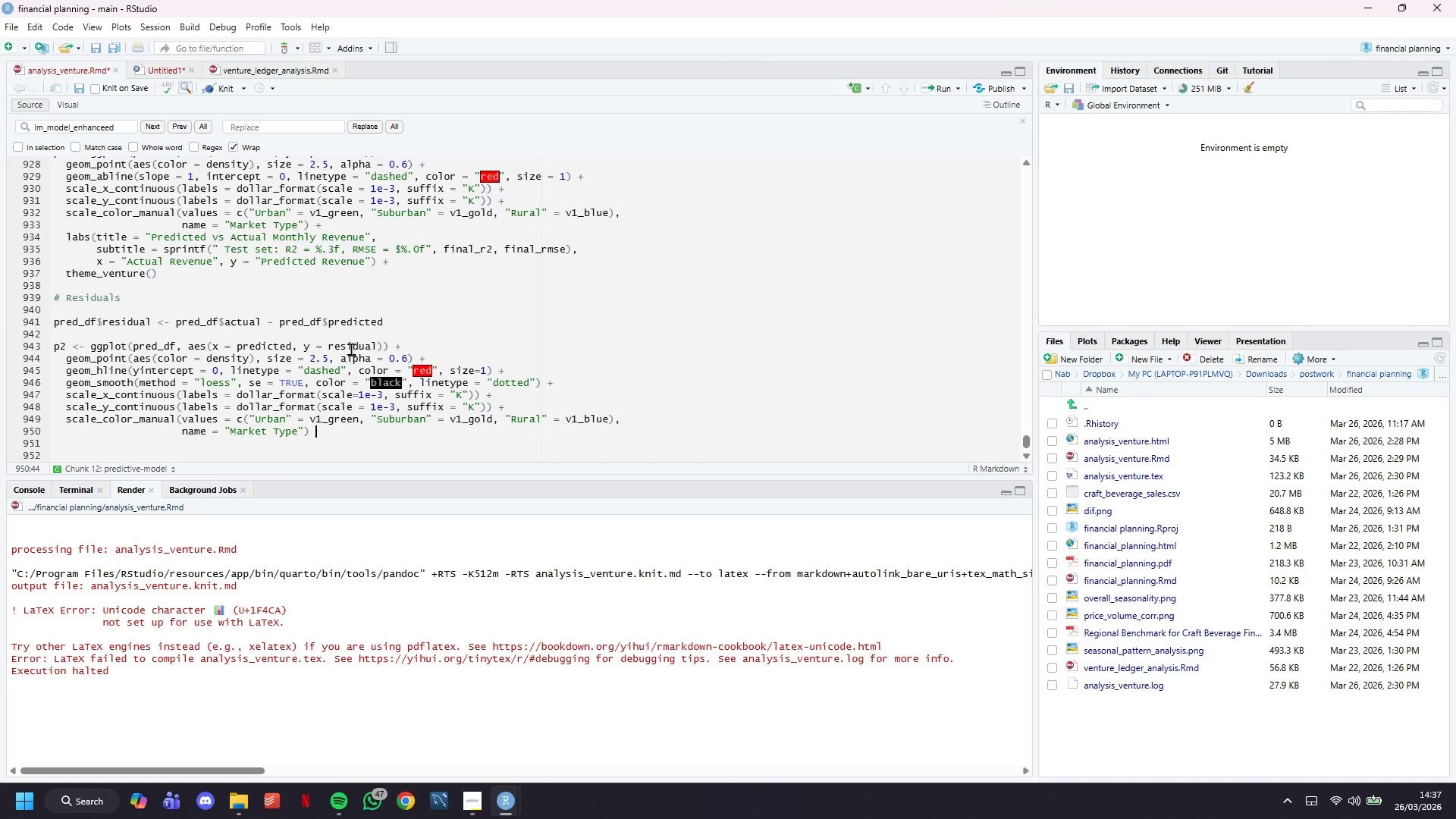 
key(Shift+Equal)
 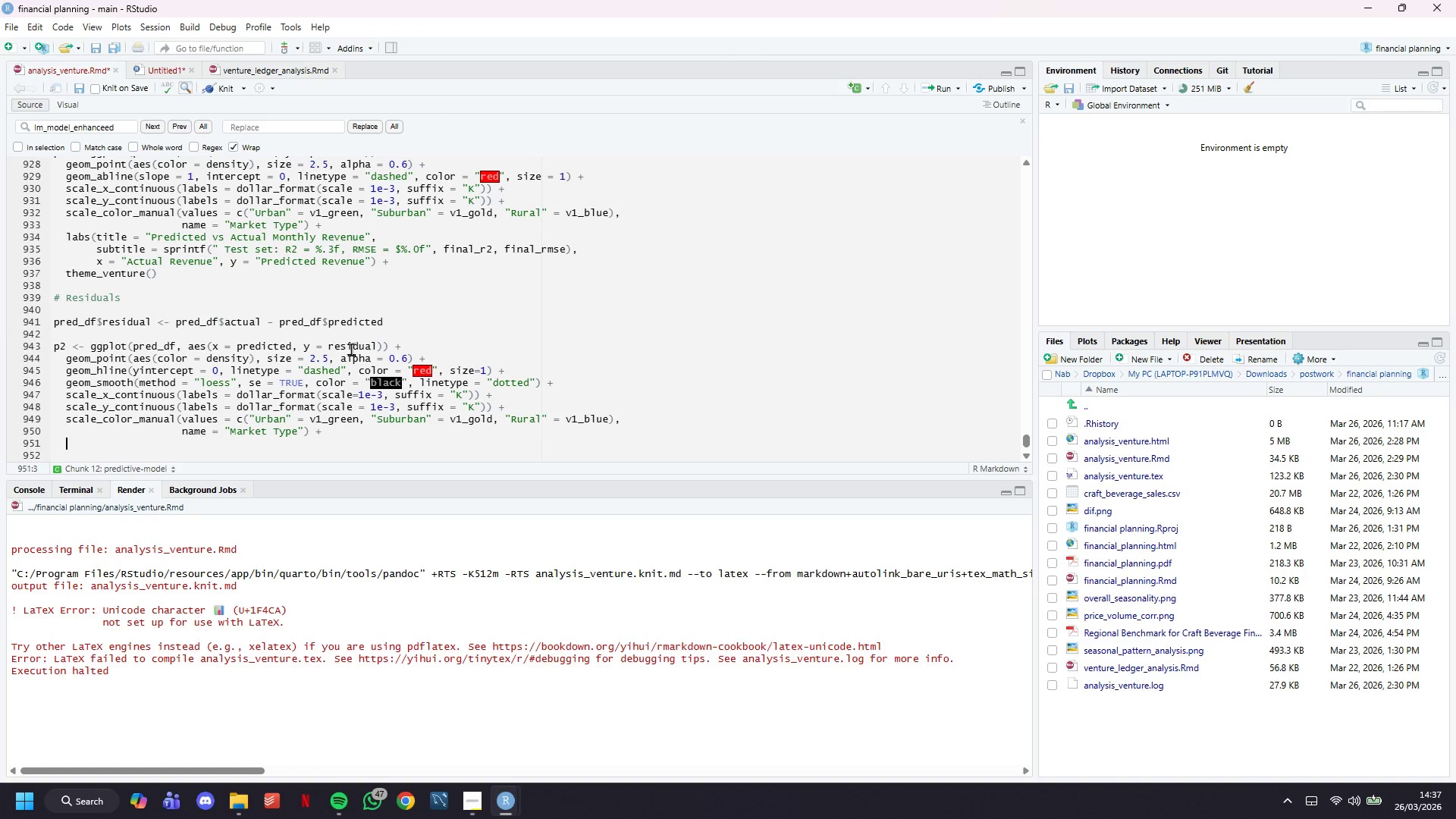 
key(Enter)
 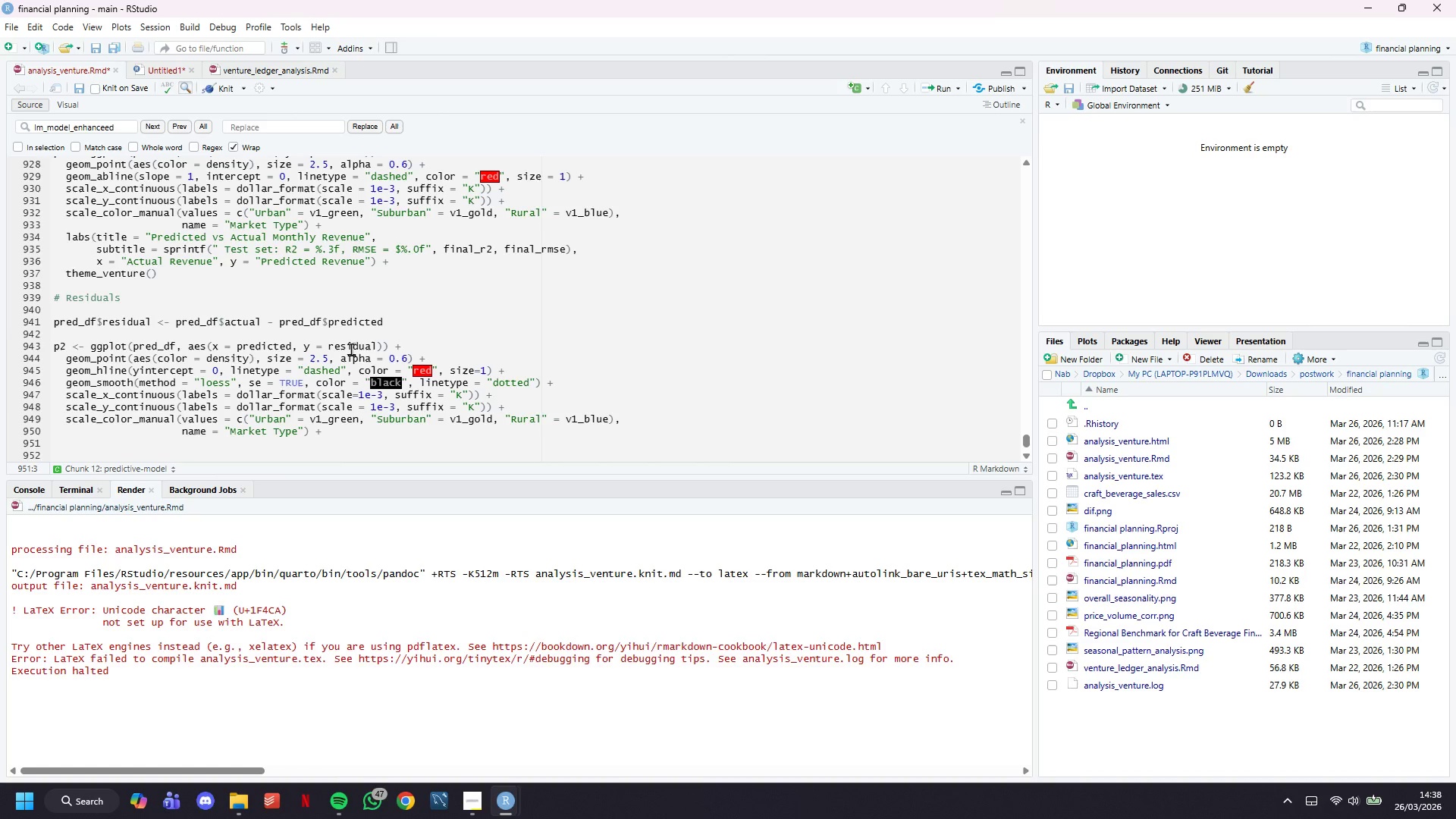 
wait(52.81)
 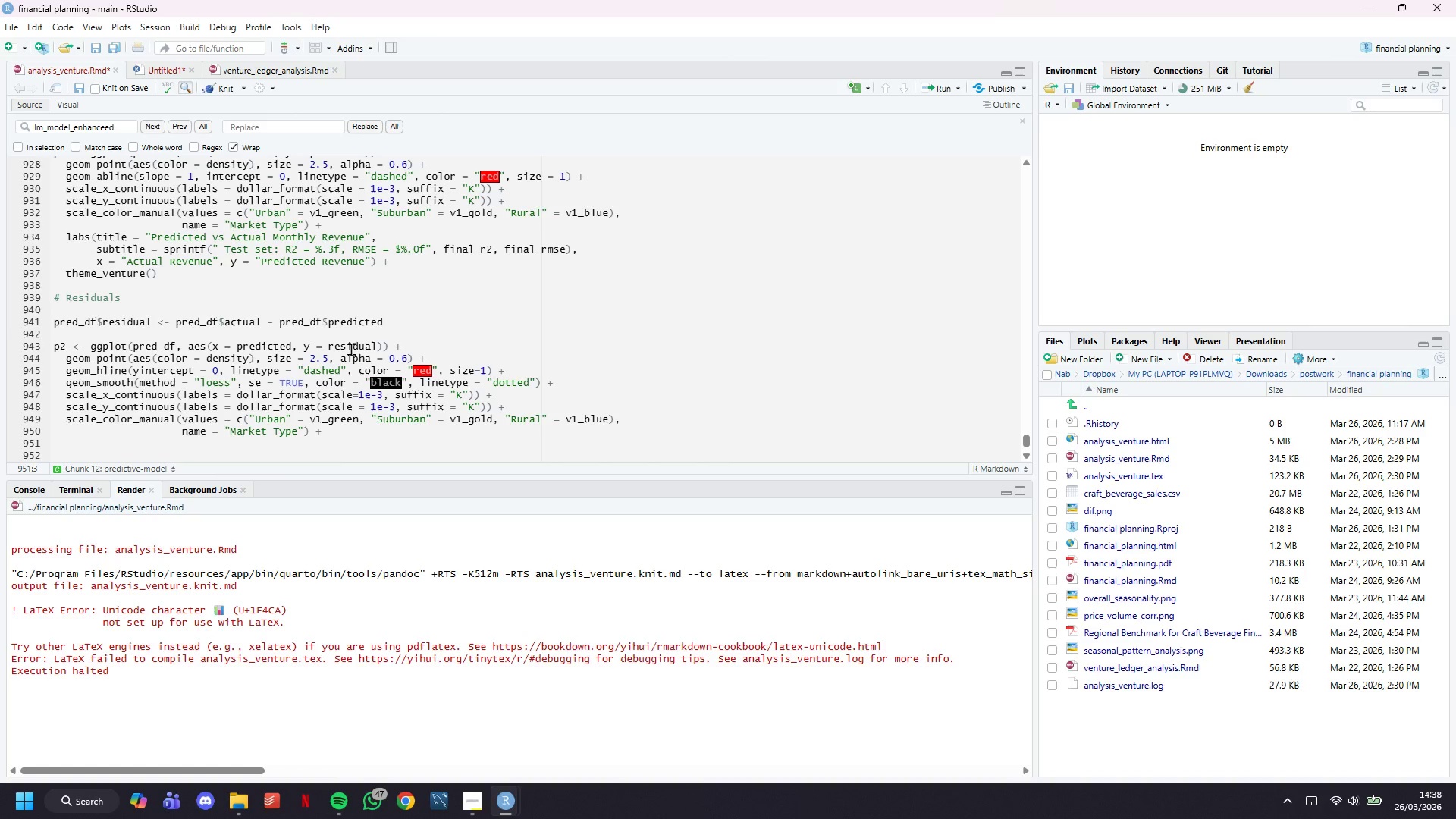 
scroll: coordinate [313, 224], scroll_direction: down, amount: 6.0
 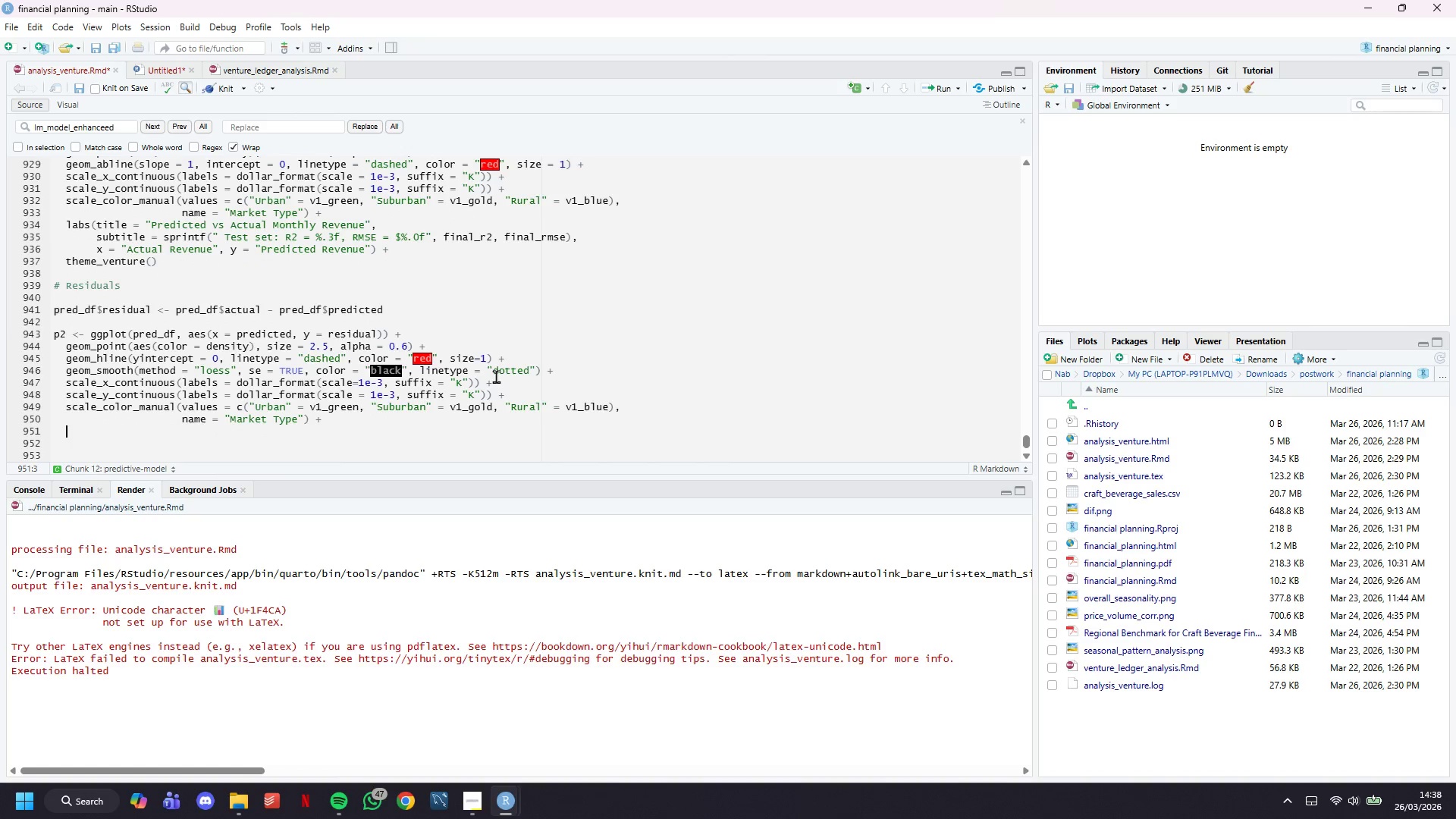 
type(las)
key(Backspace)
type(bs(title = "Residual Plot)
 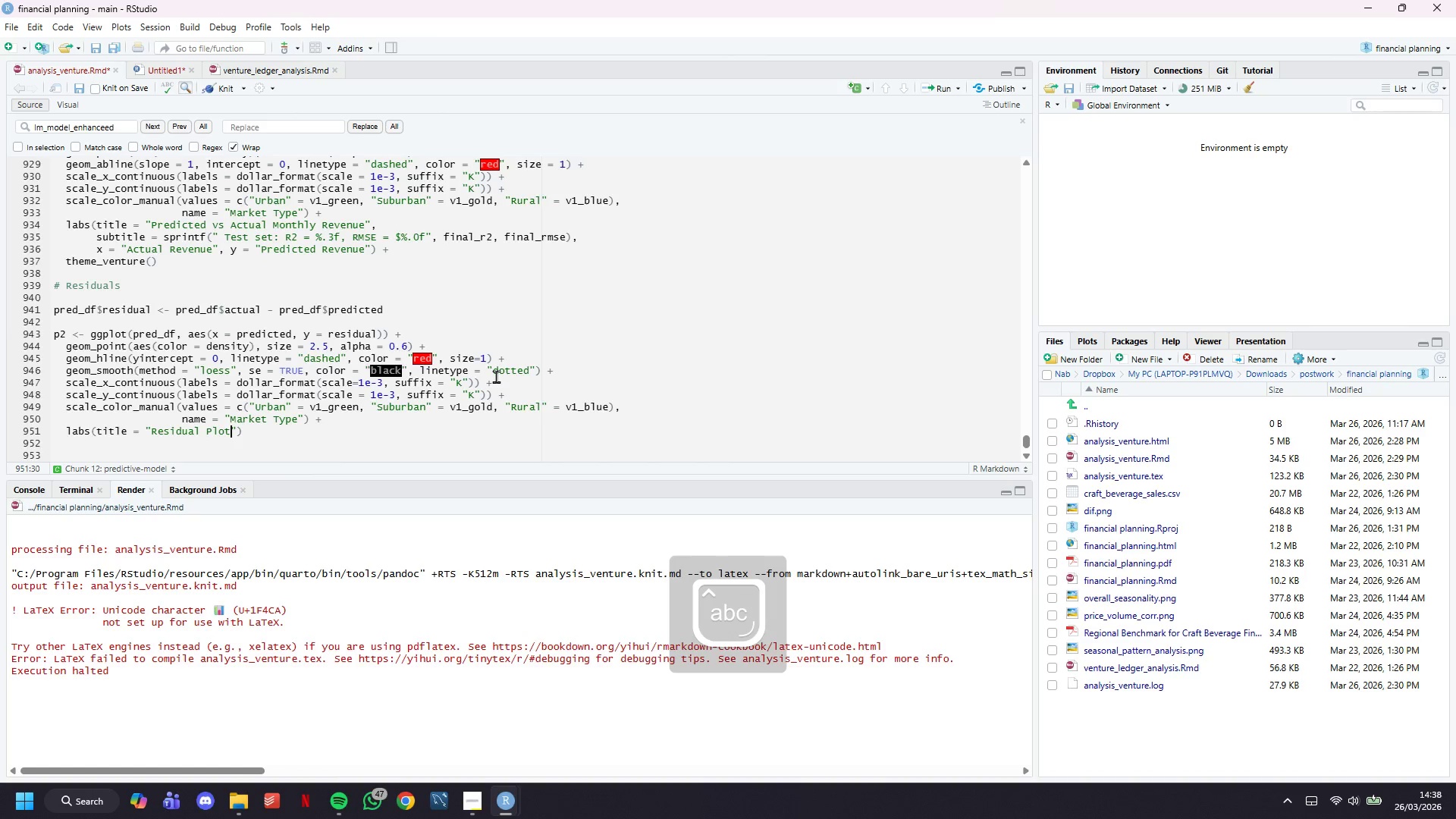 
key(ArrowRight)
 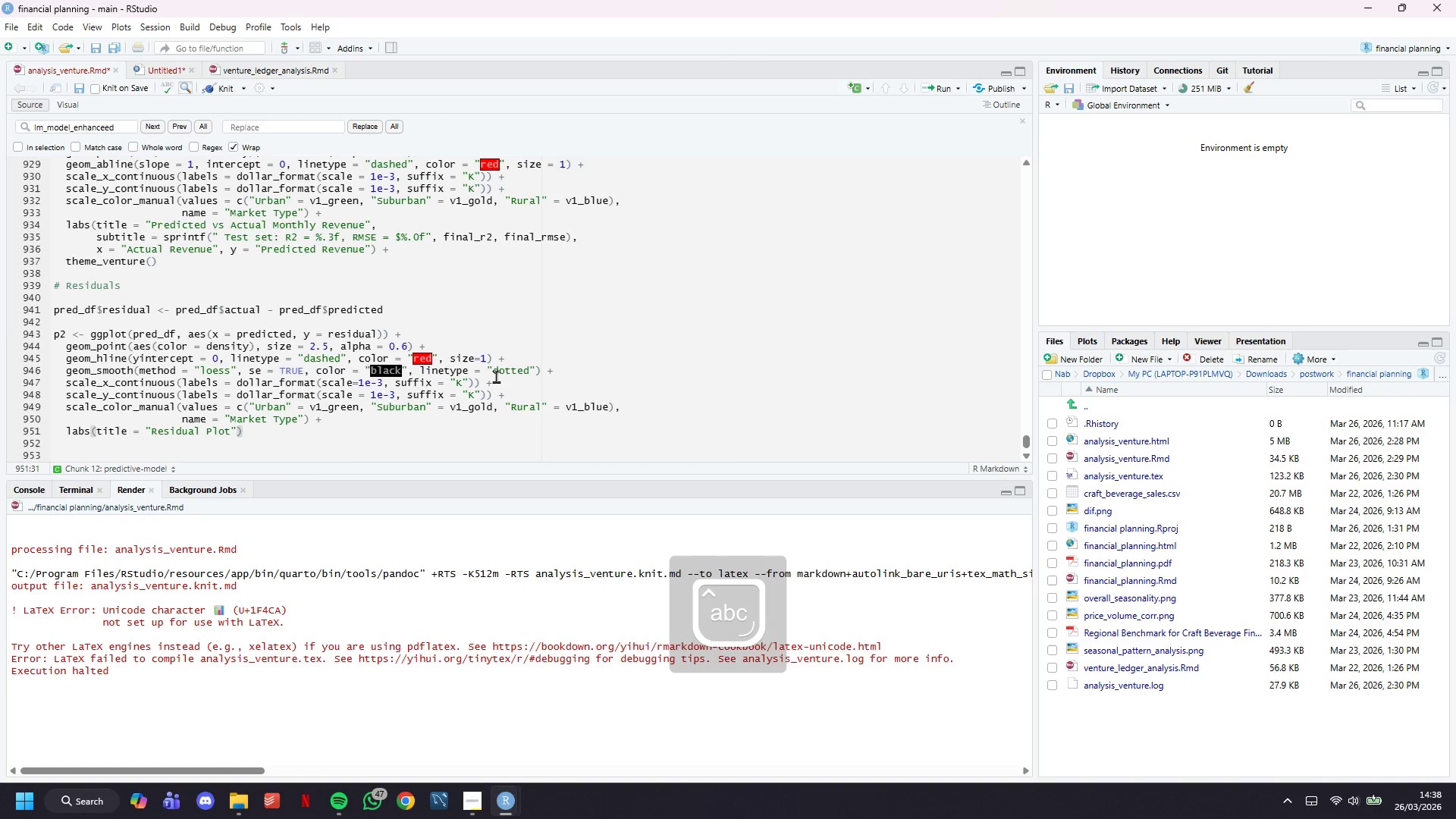 
key(Comma)
 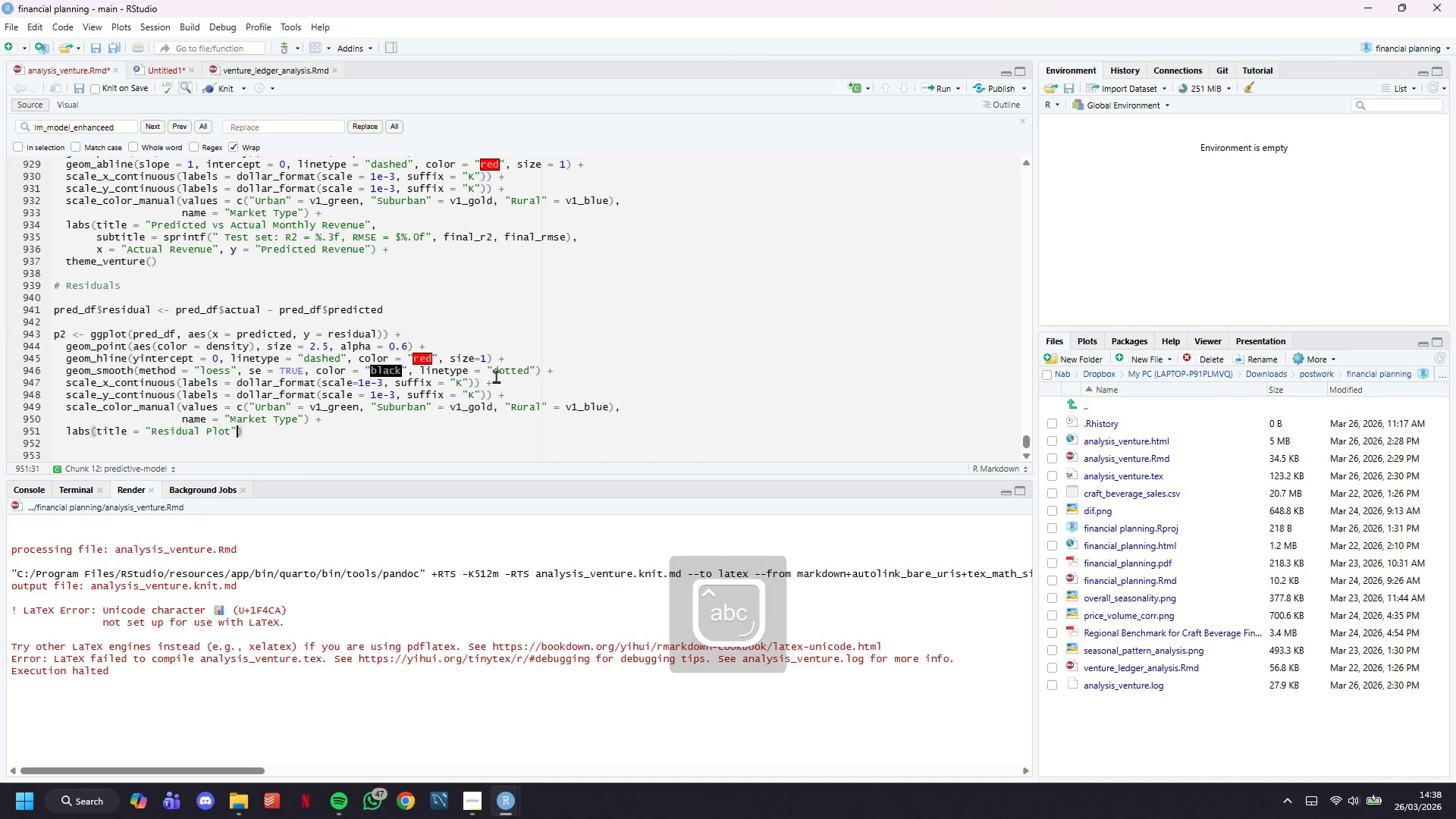 
key(Enter)
 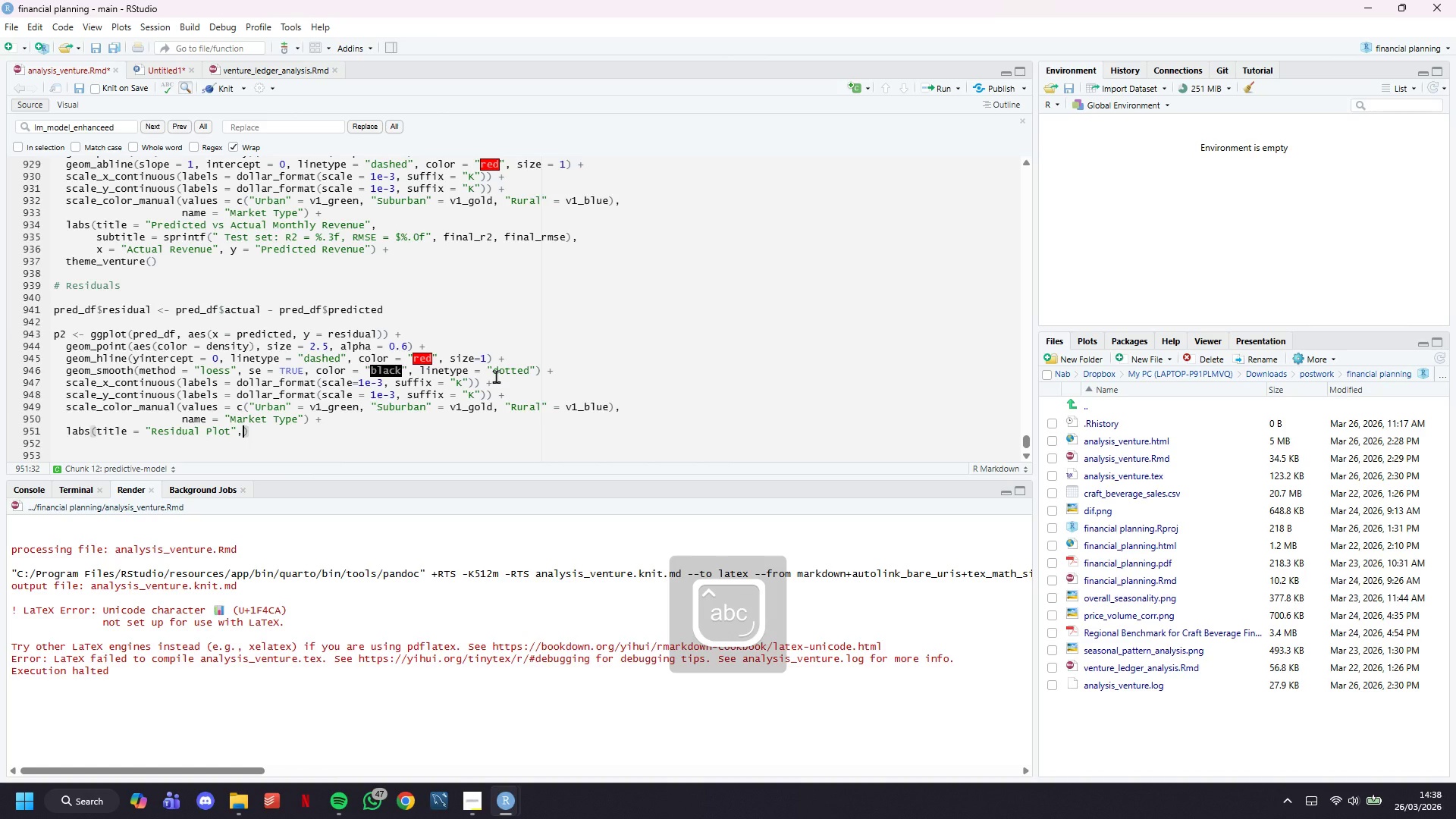 
type(subtitle = "Checking for systematic bias)
 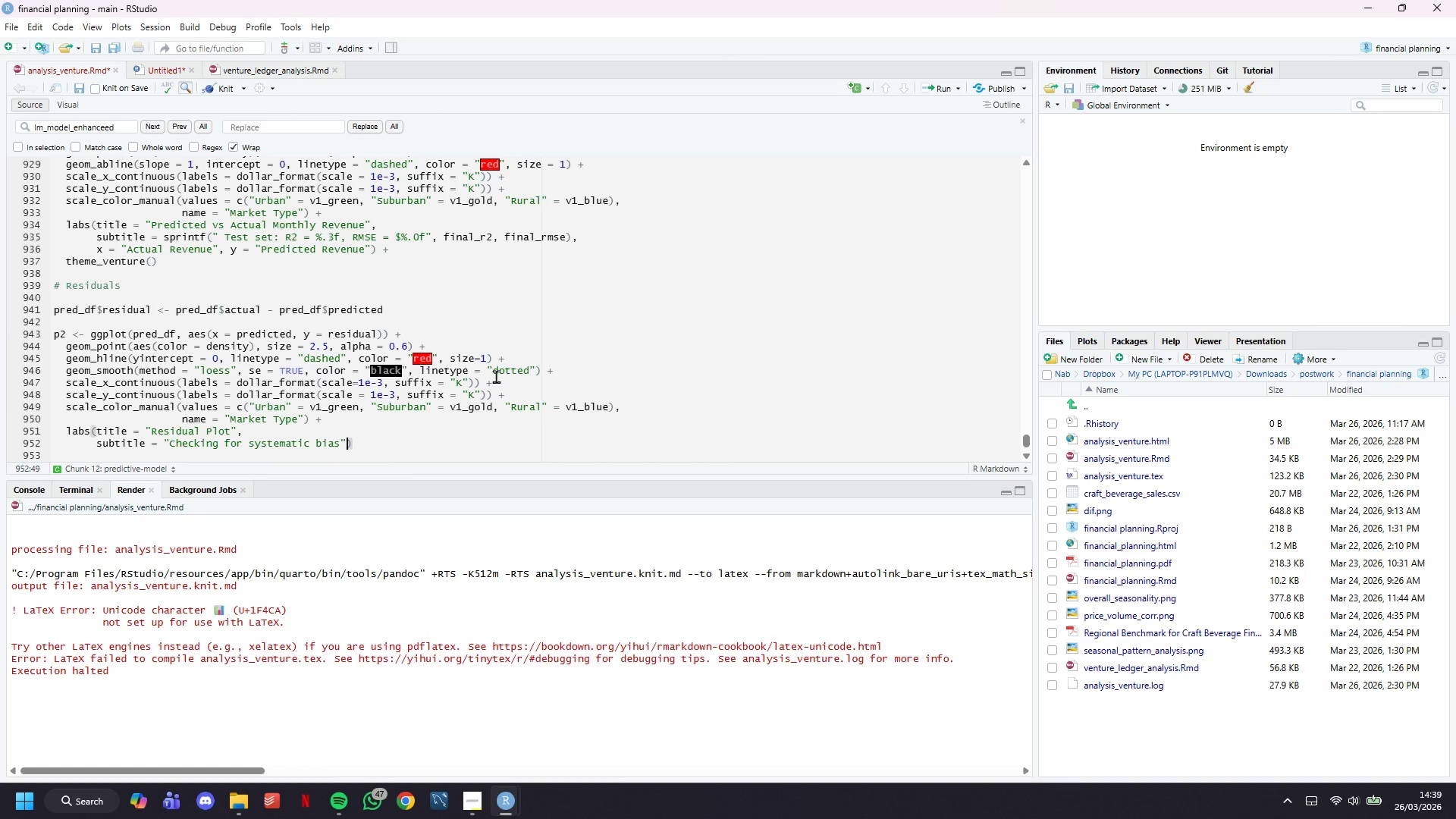 
 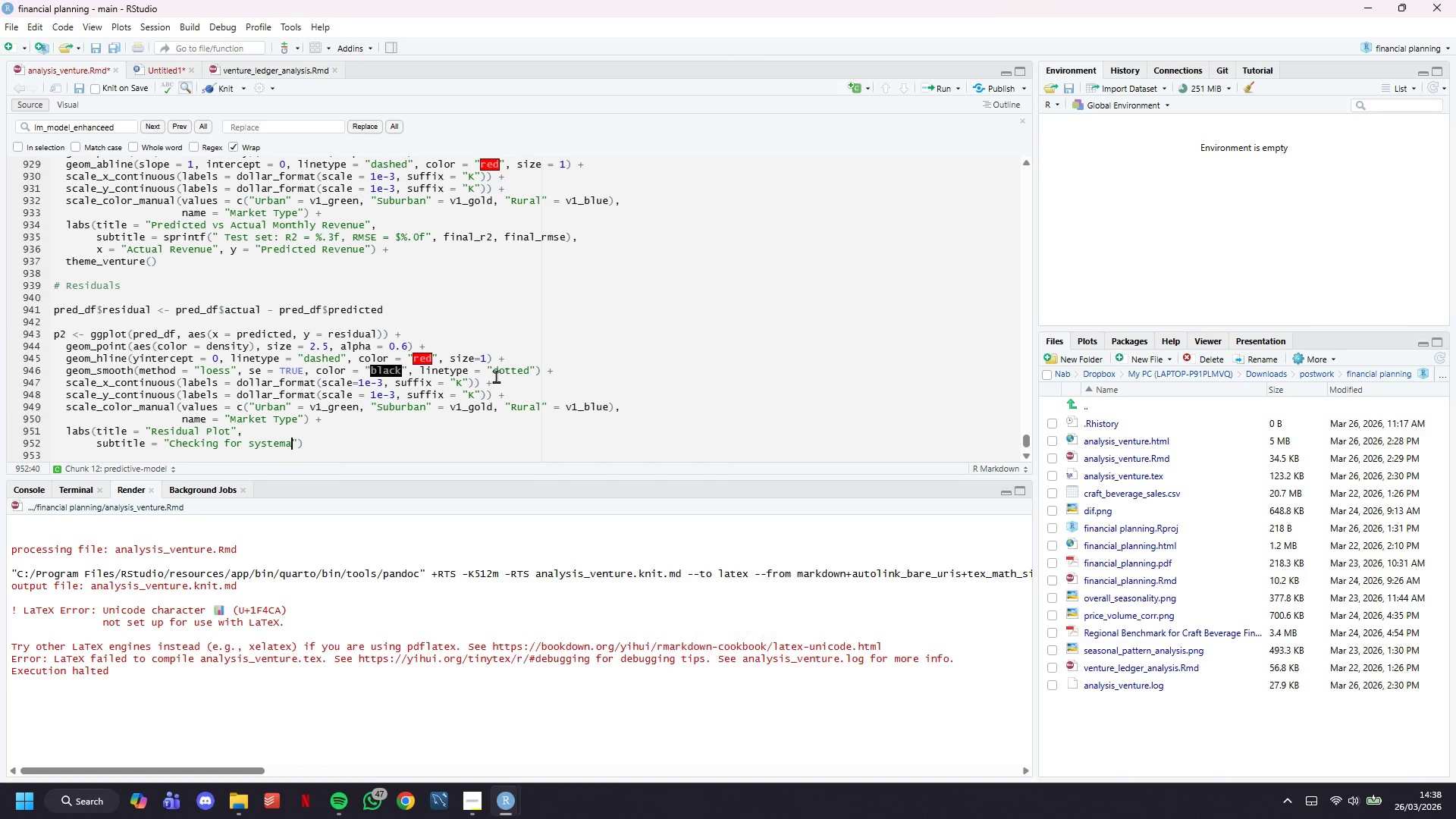 
key(ArrowRight)
 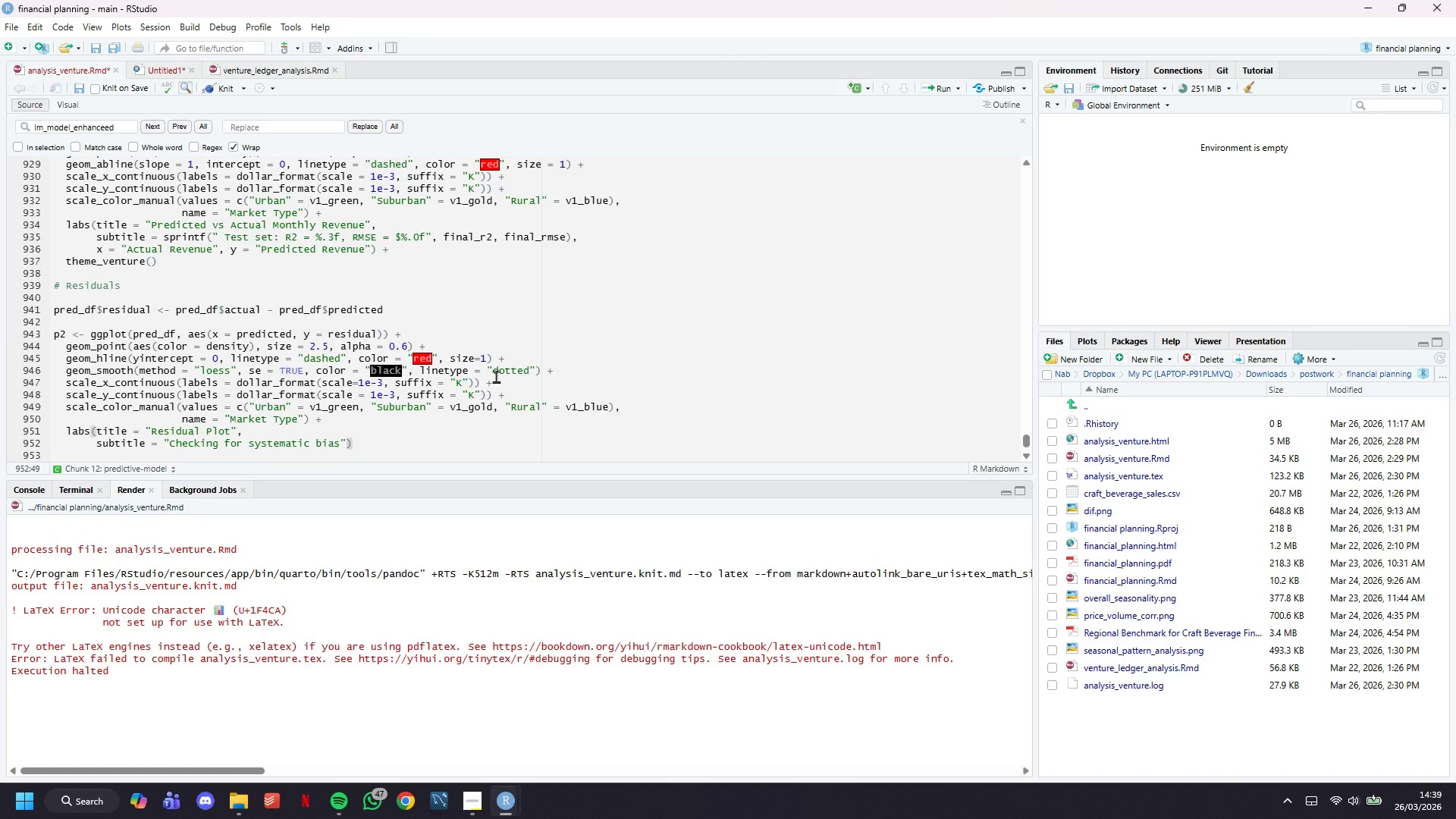 
key(Comma)
 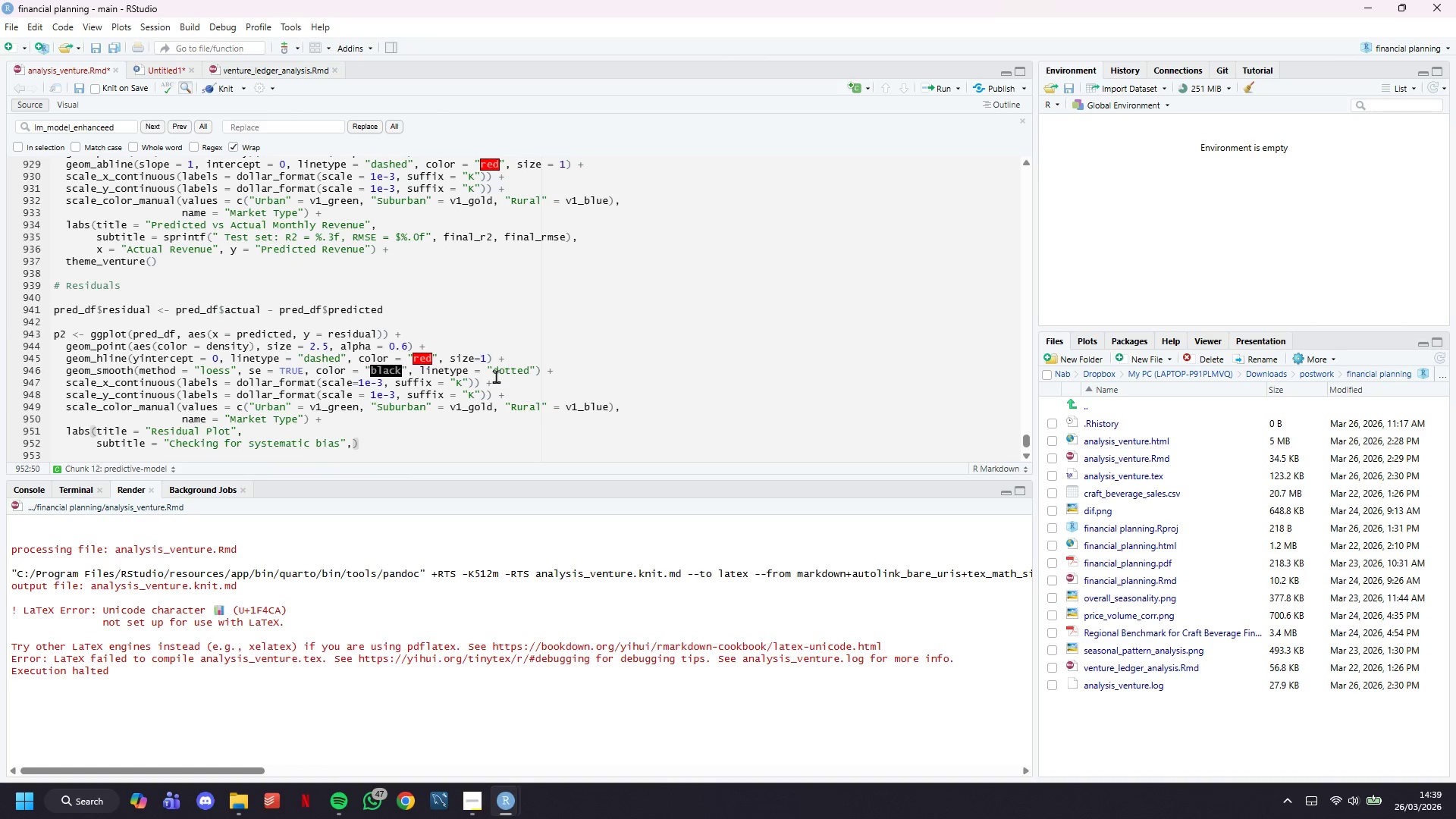 
key(Enter)
 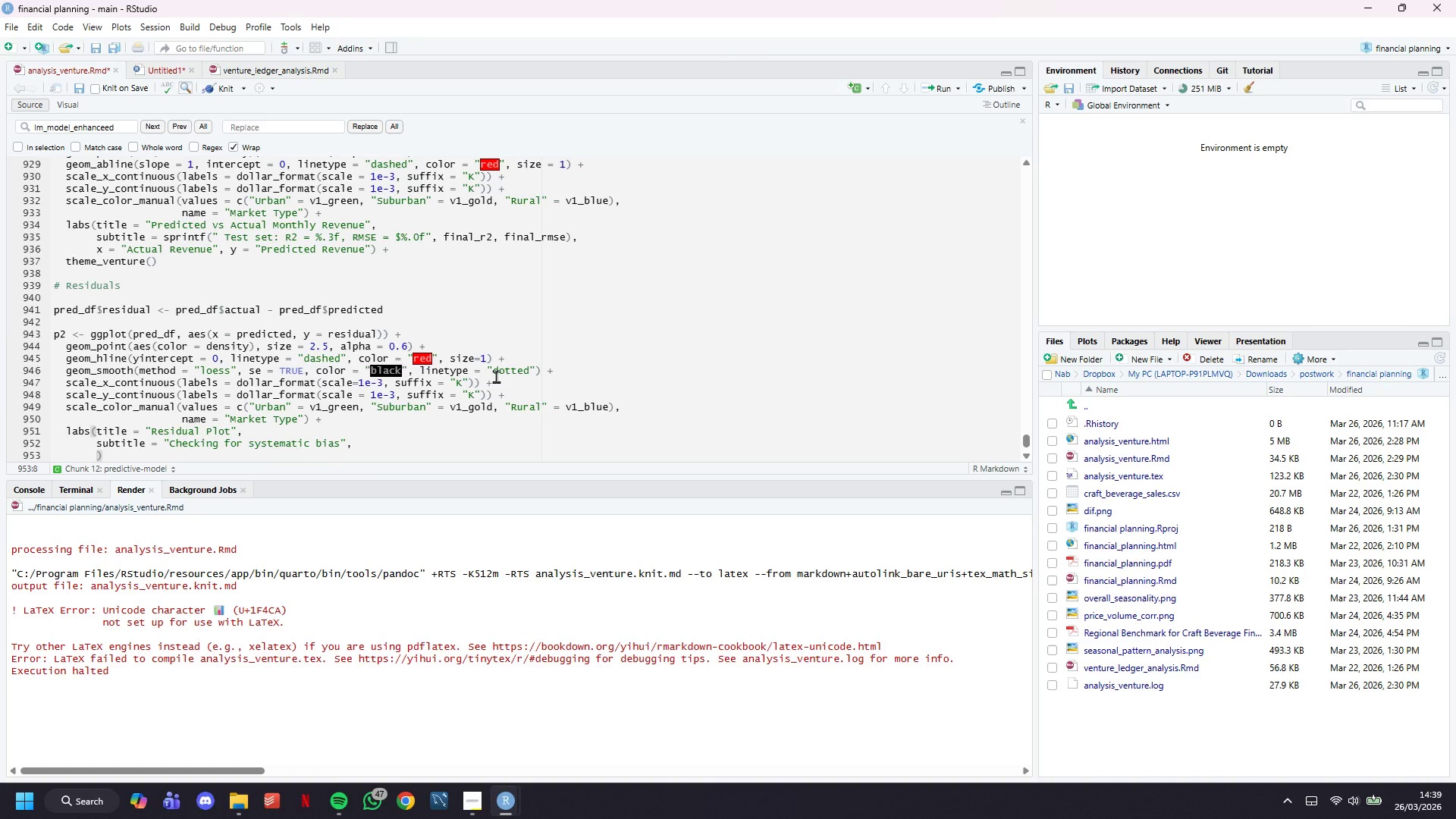 
type(x = "Predicted Revenue)
 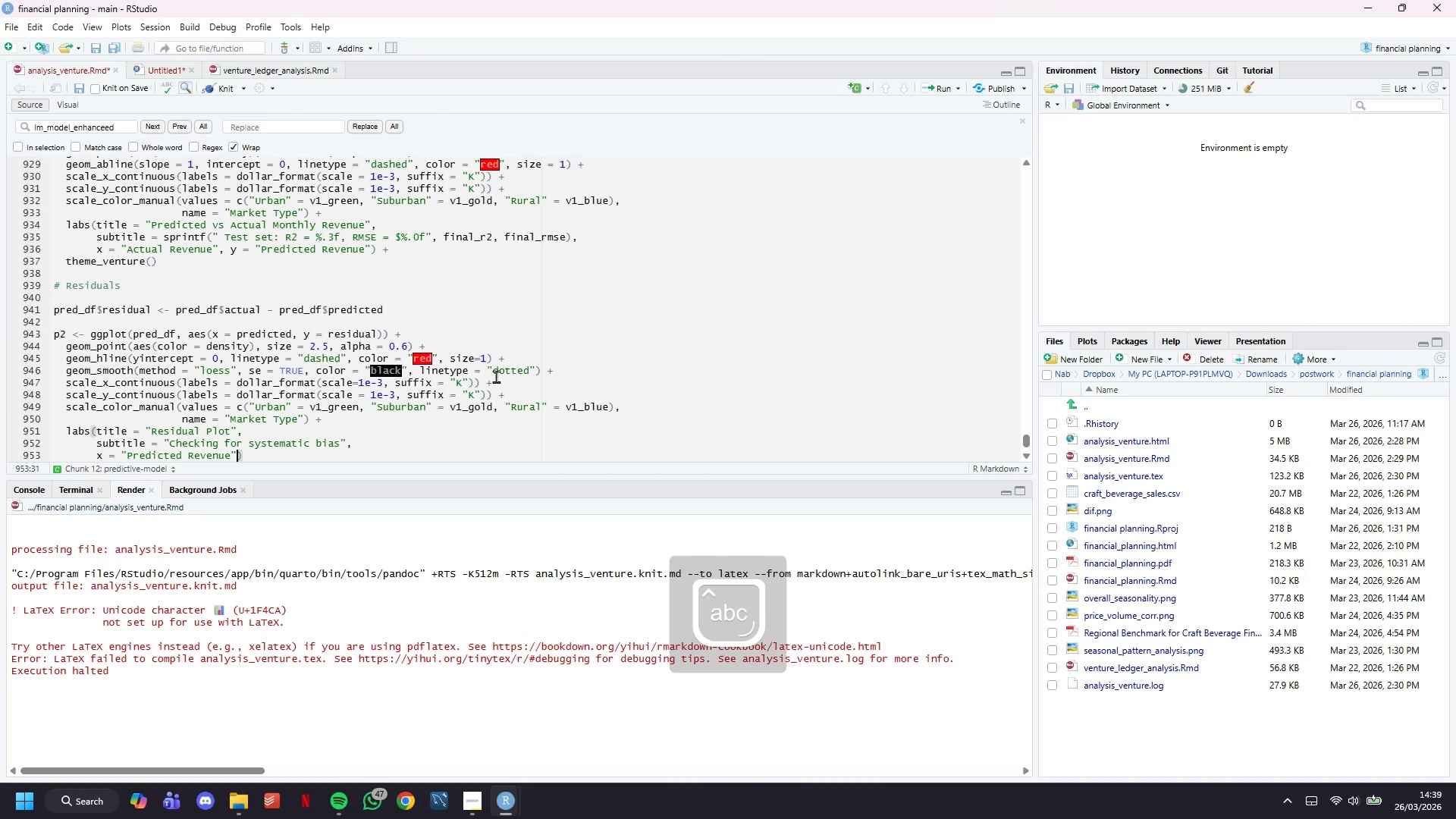 
 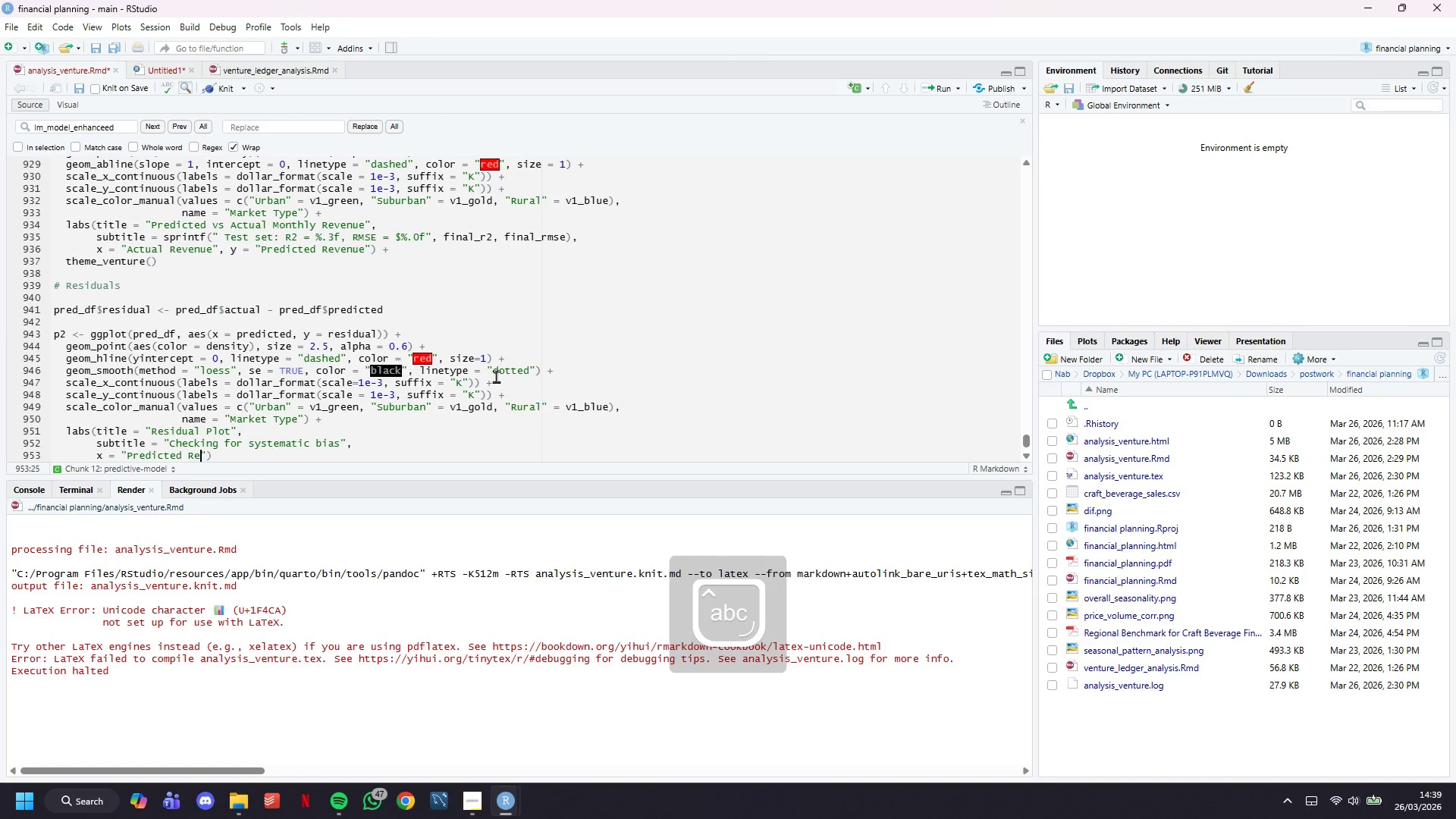 
key(ArrowRight)
 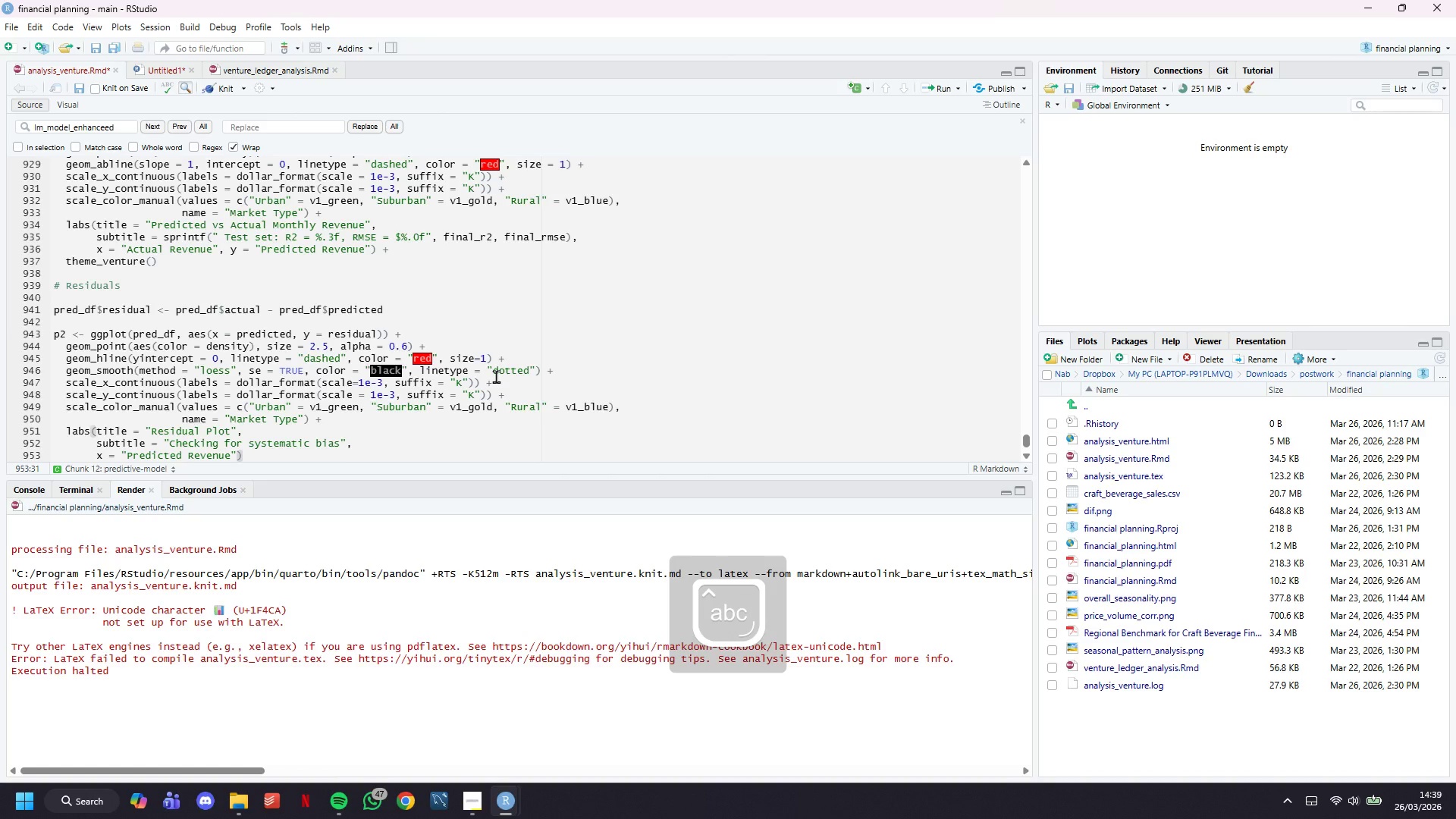 
type(m)
key(Backspace)
type(, y = "Resd)
key(Backspace)
type(idual ())
 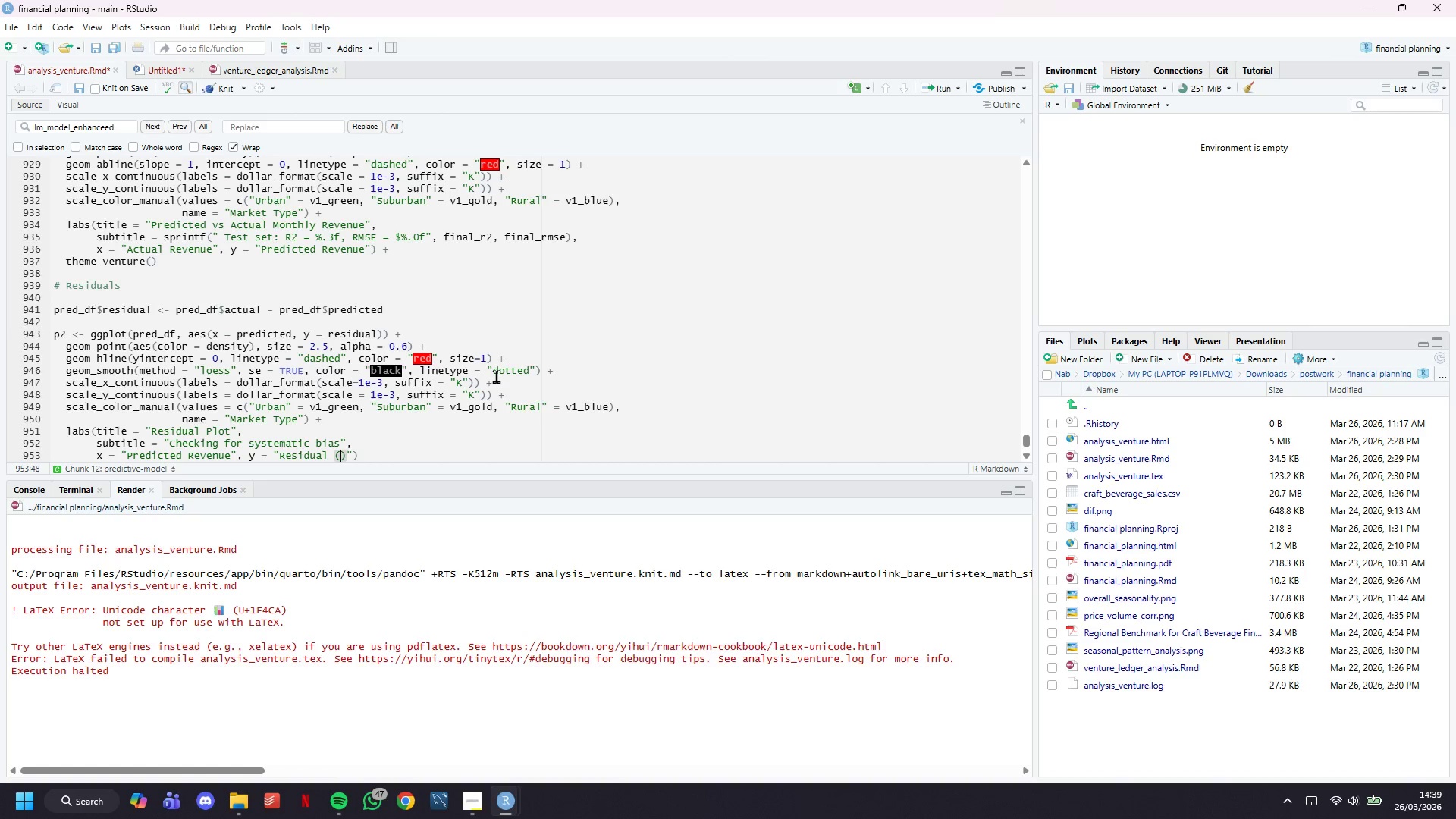 
 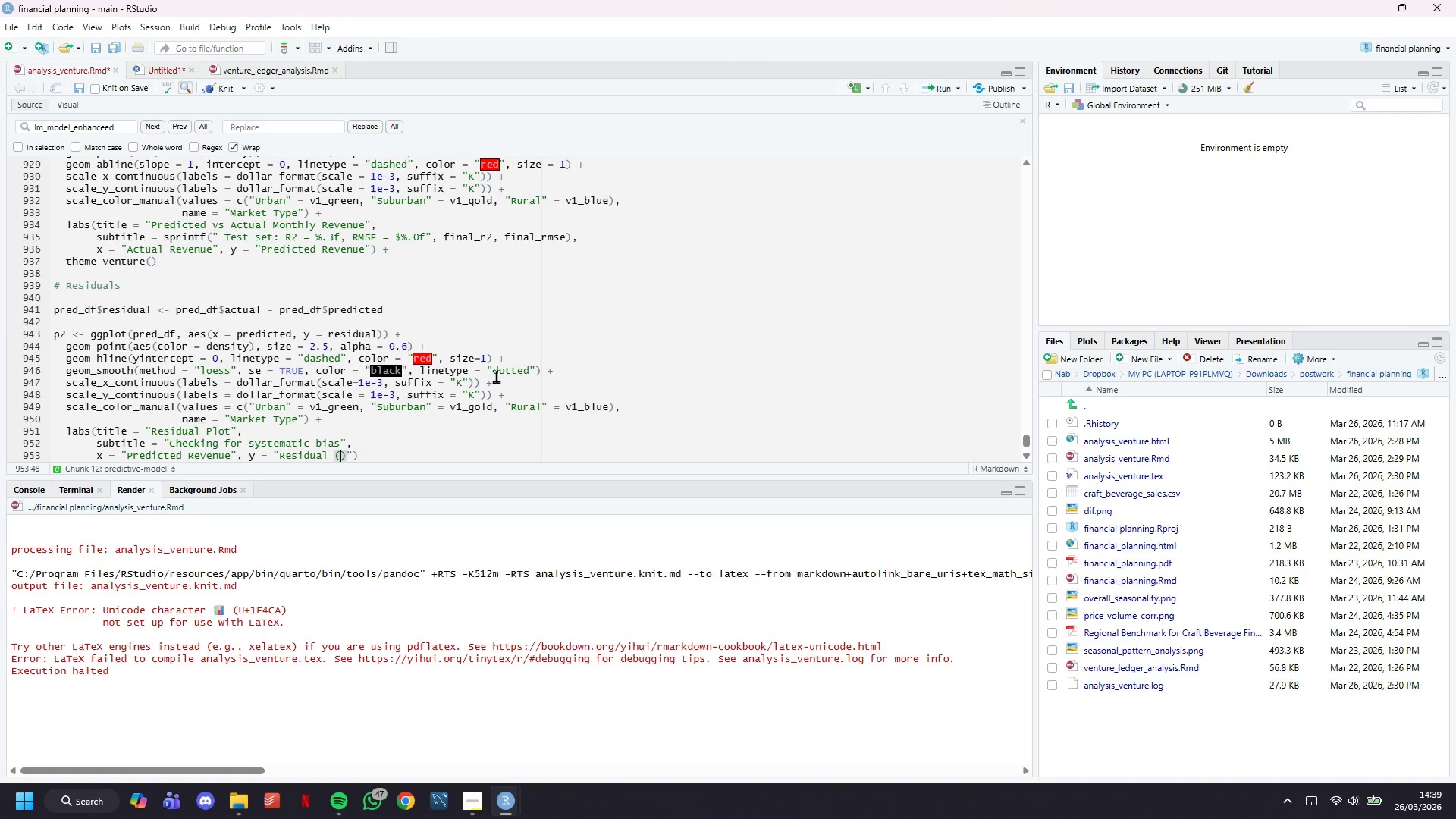 
key(ArrowLeft)
 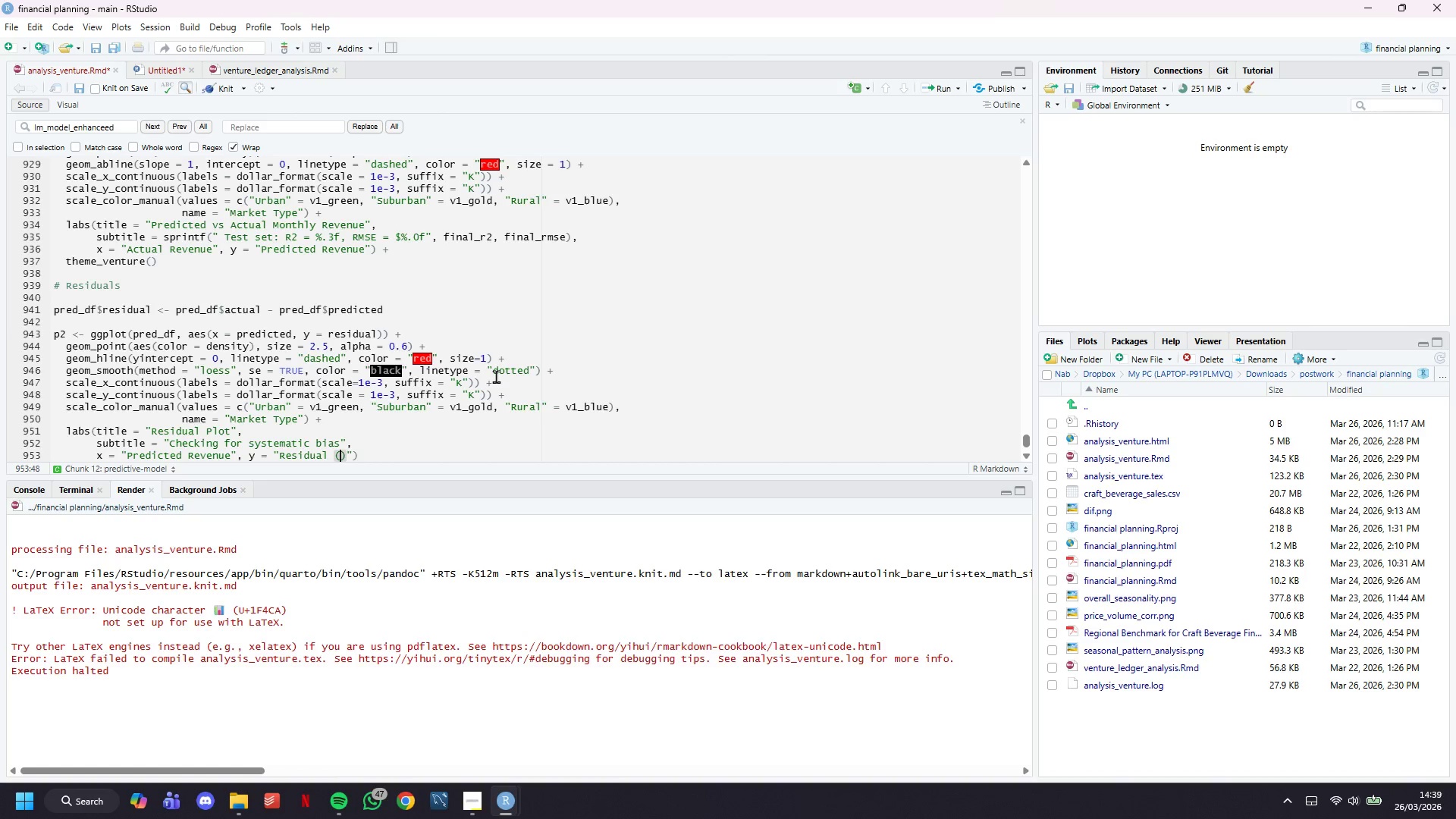 
type(Actual - Predicted)
 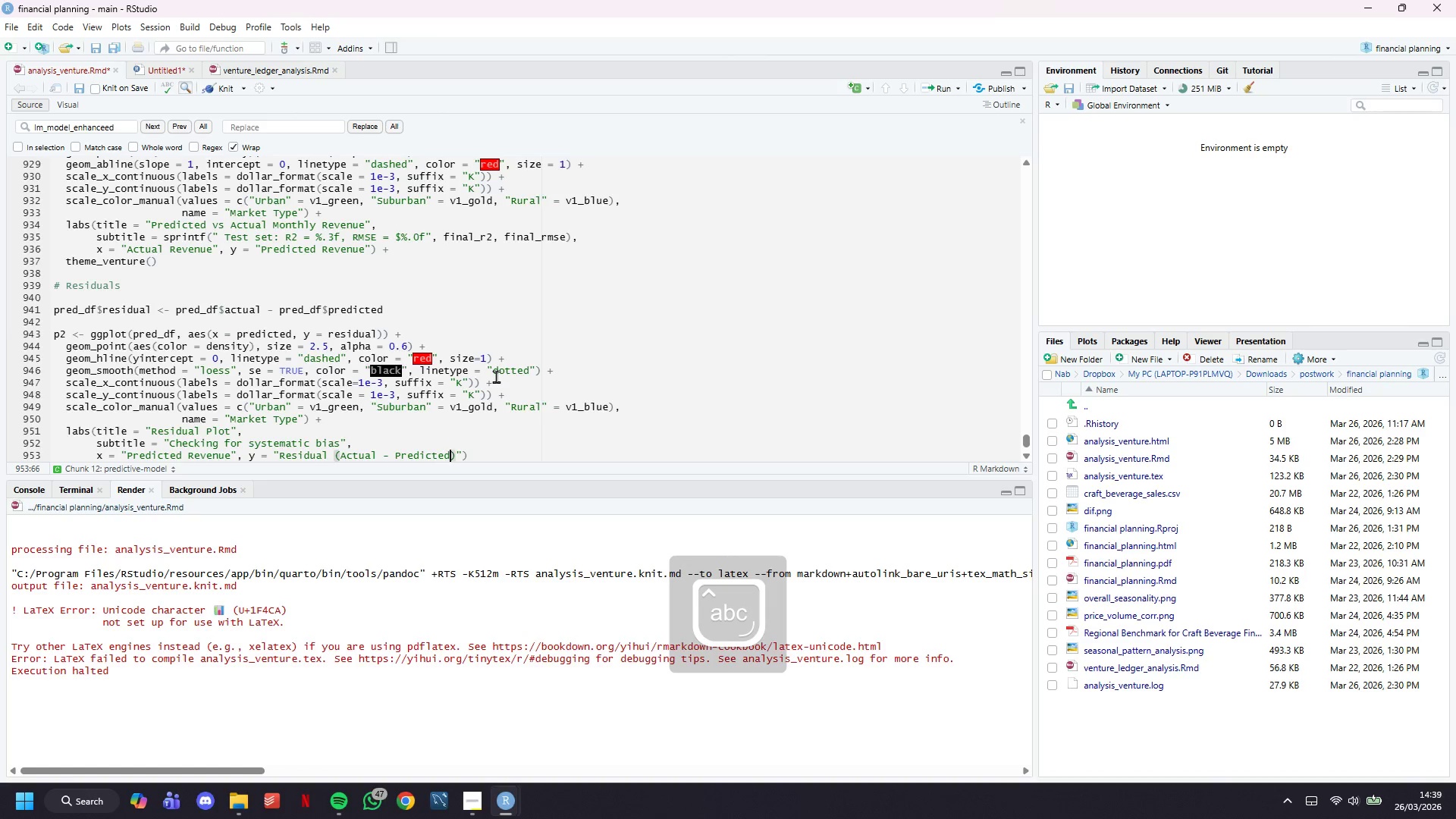 
key(ArrowRight)
 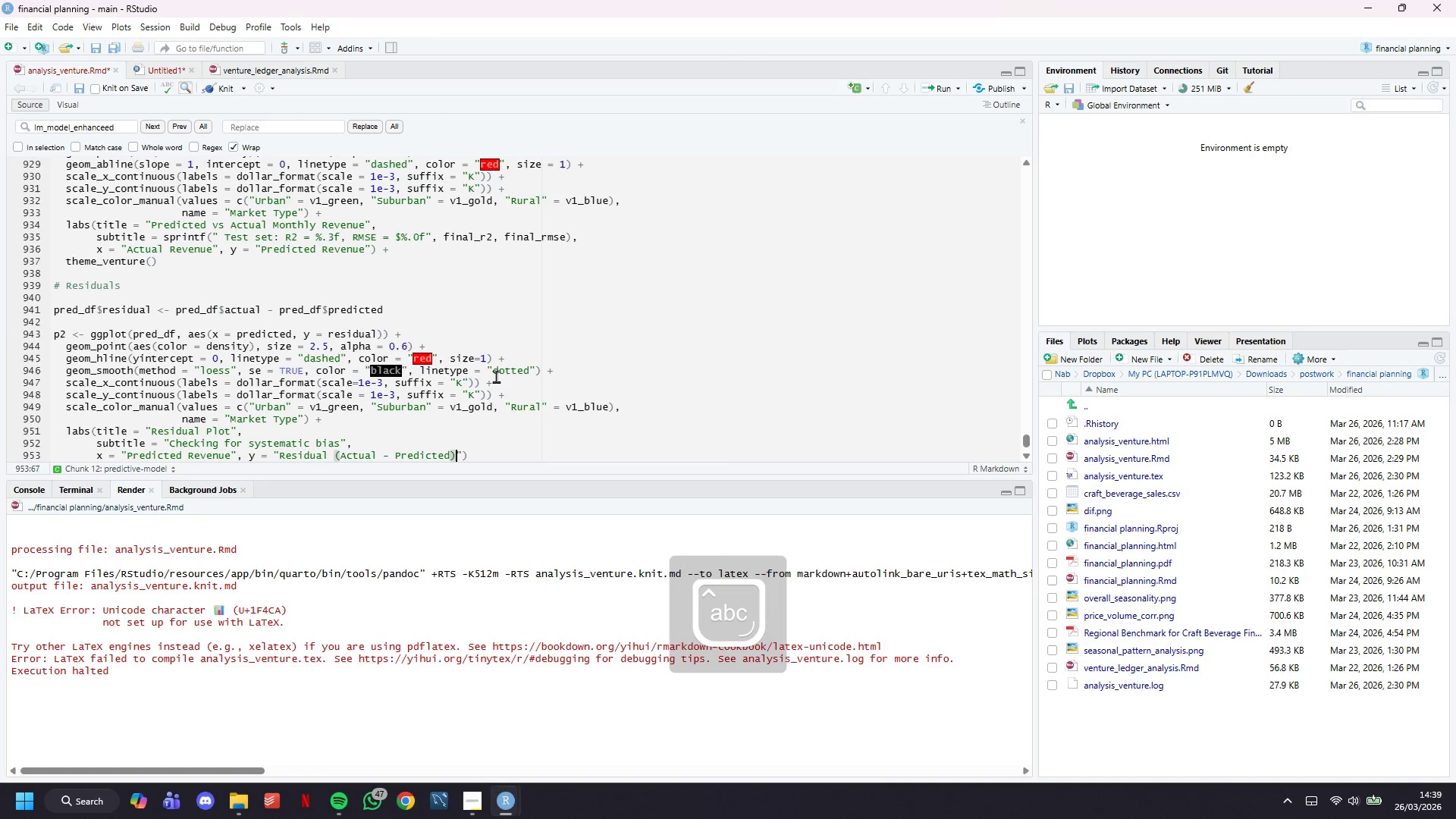 
key(ArrowRight)
 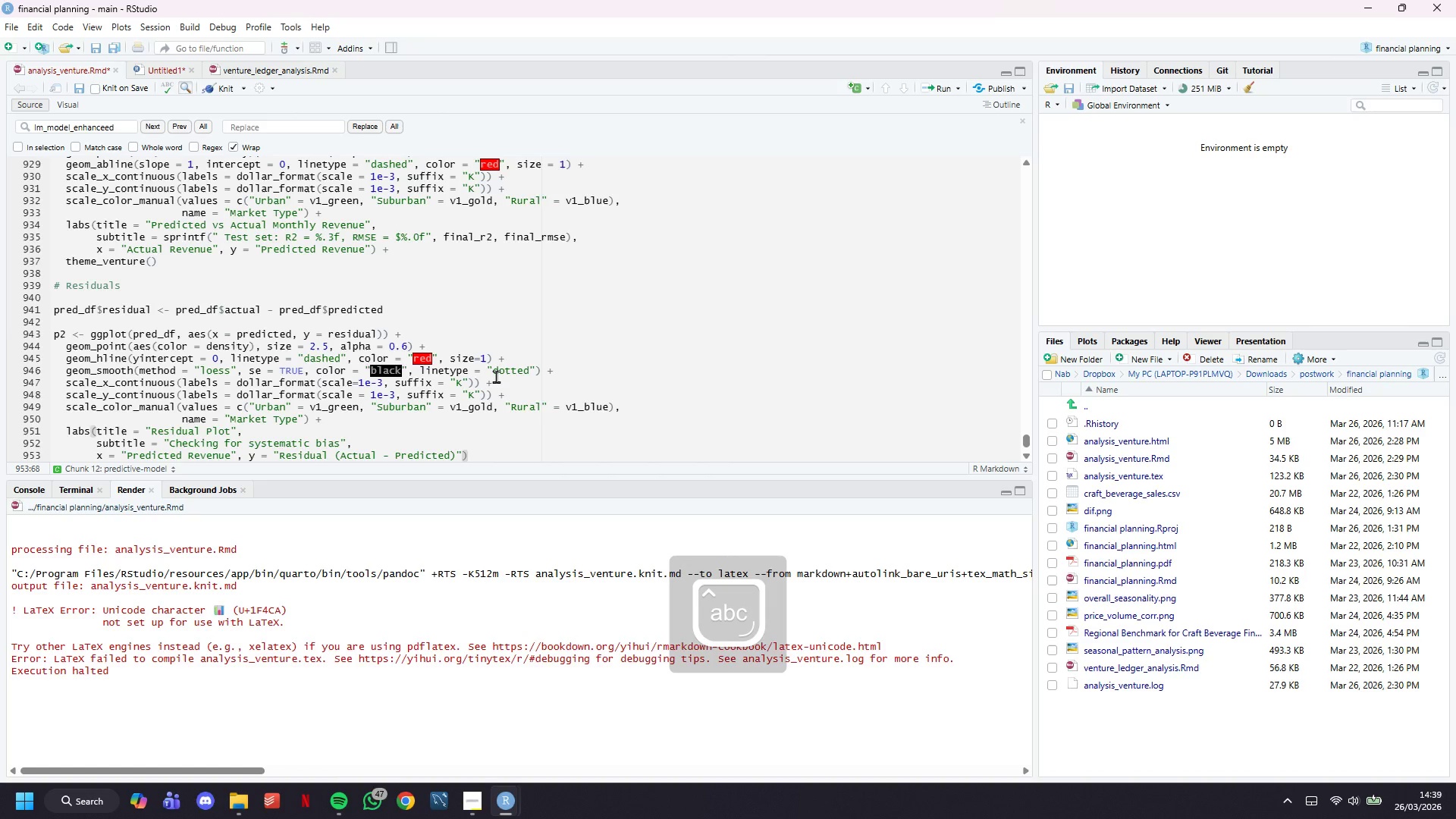 
key(ArrowRight)
 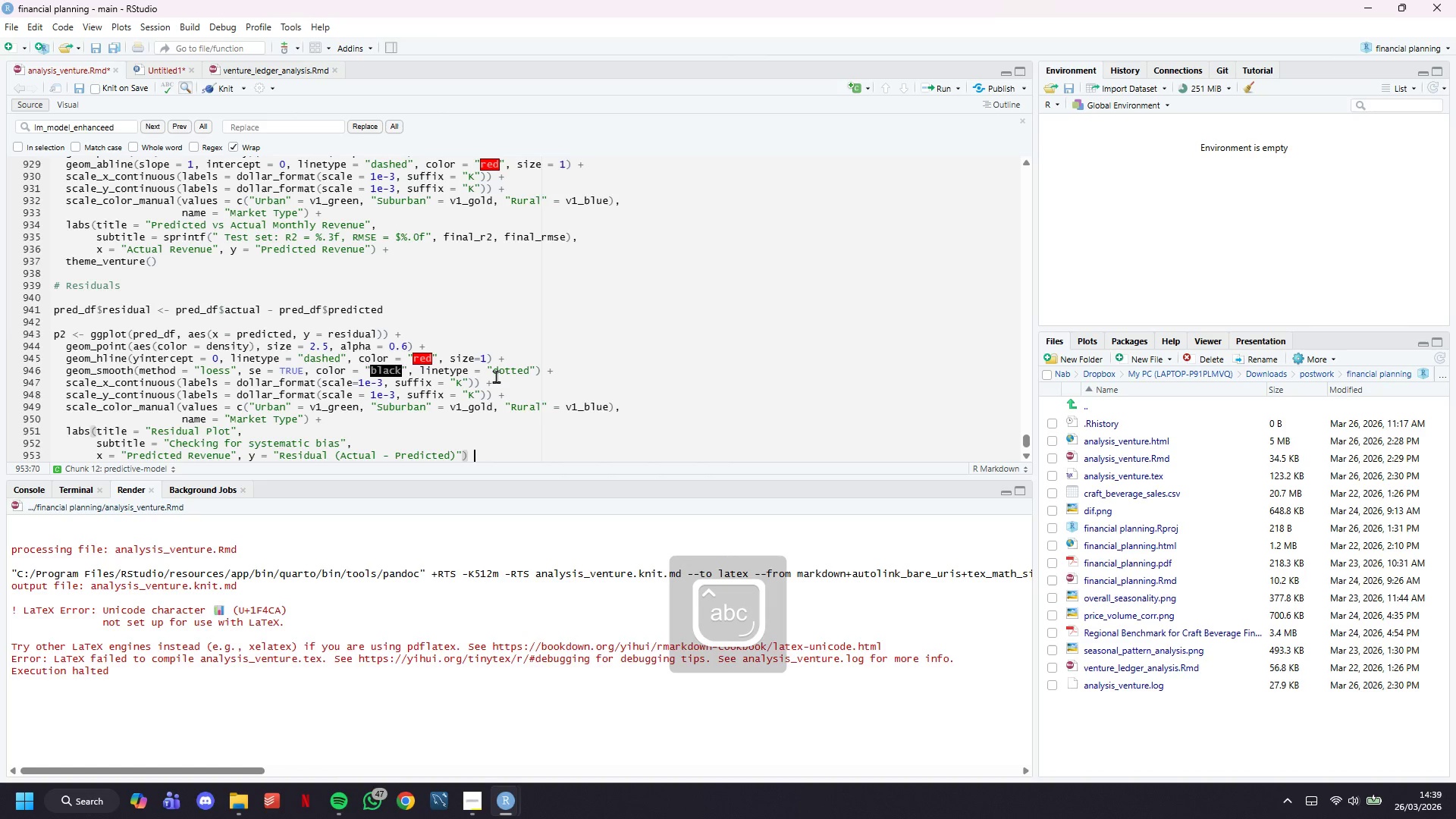 
key(Space)
 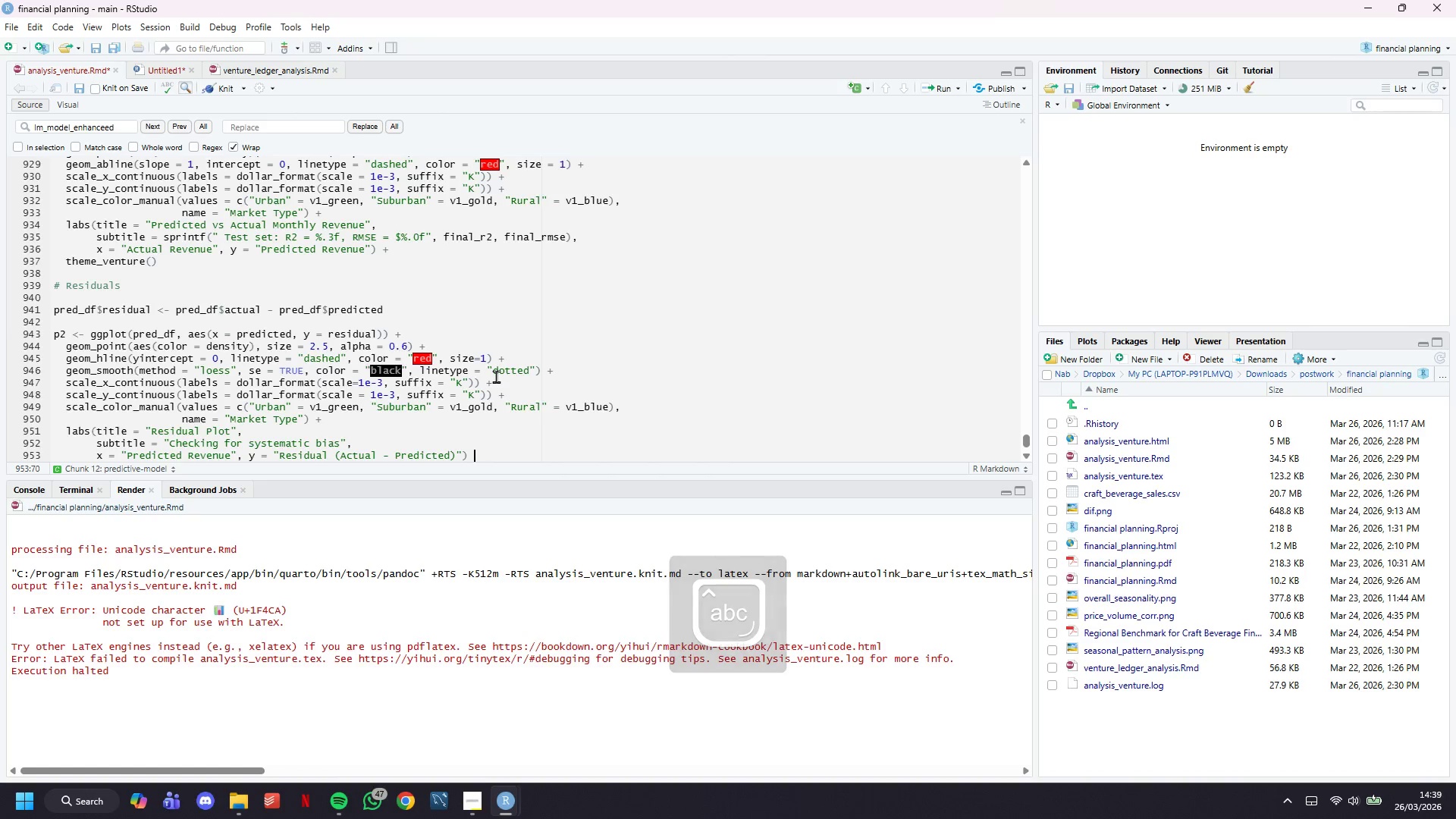 
key(Shift+ShiftLeft)
 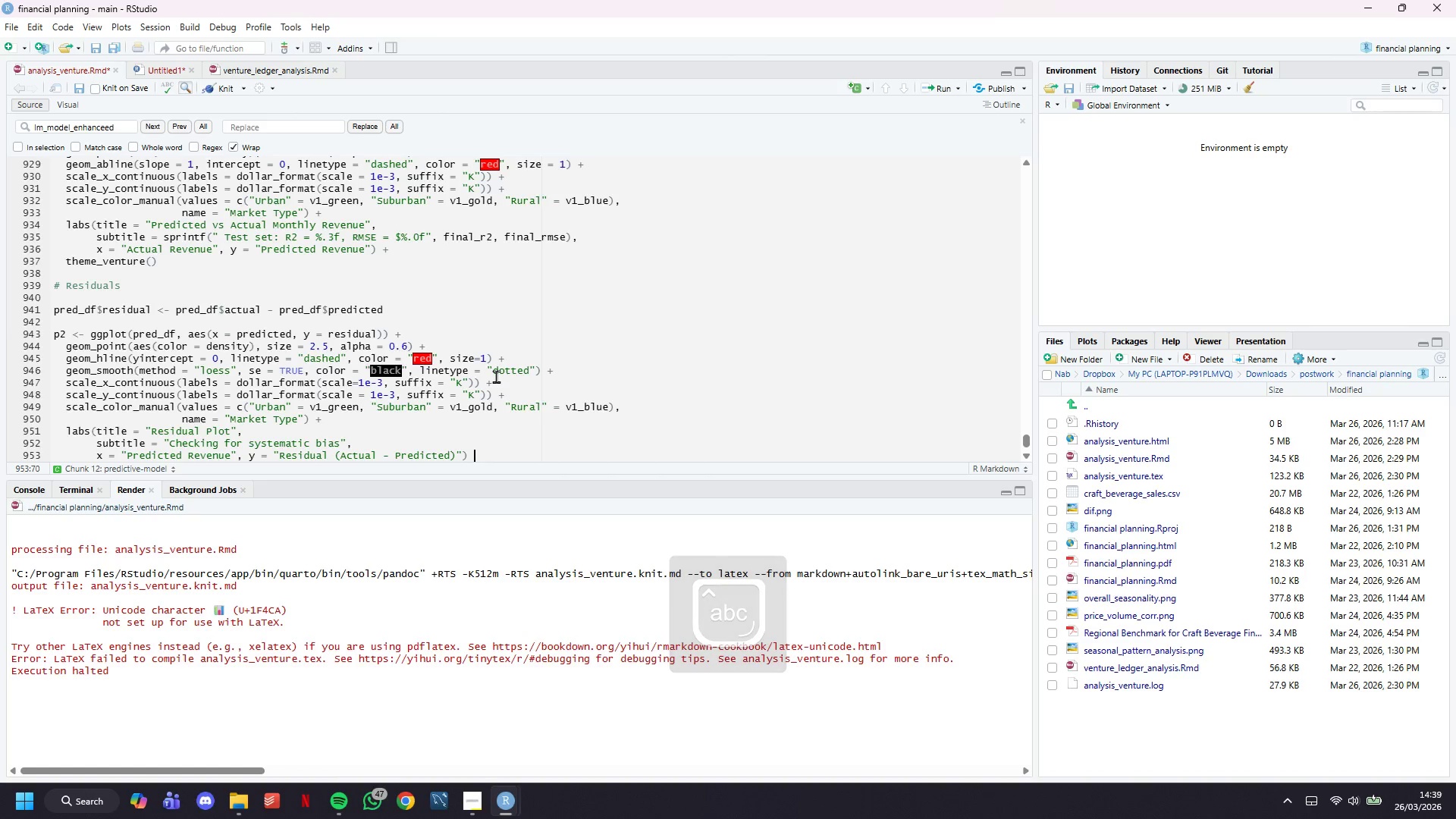 
key(Shift+Equal)
 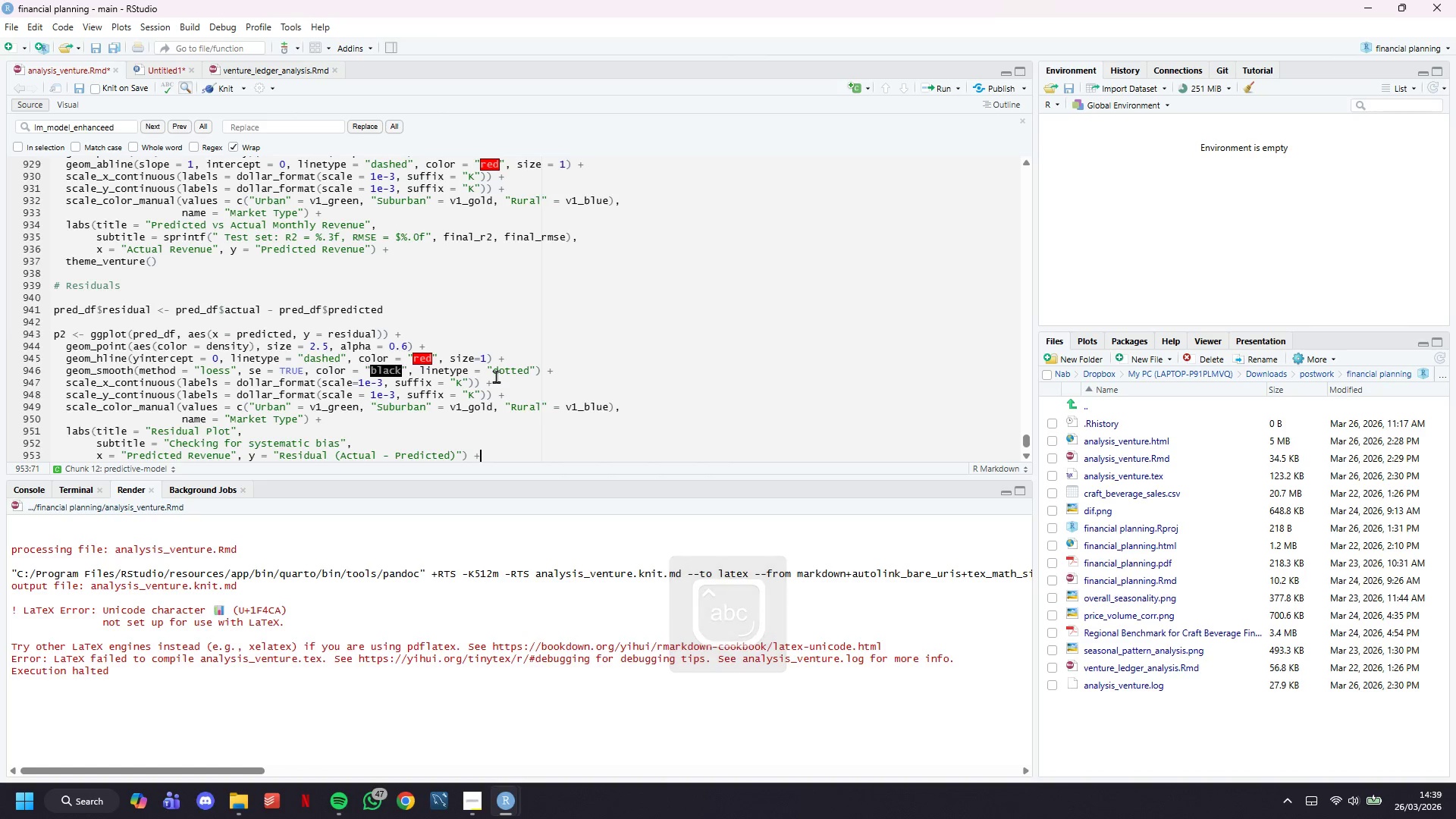 
key(Enter)
 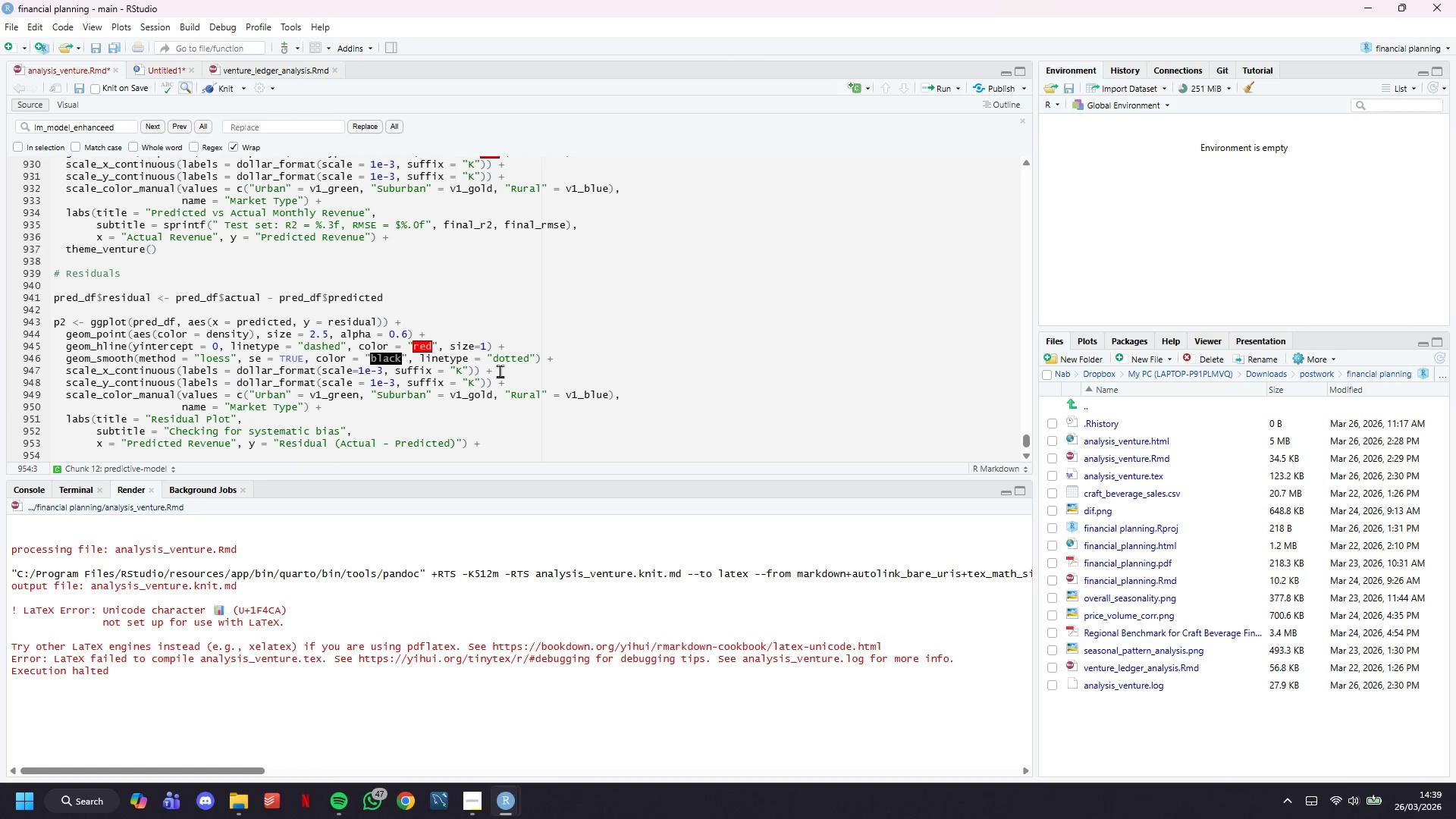 
scroll: coordinate [500, 371], scroll_direction: down, amount: 4.0
 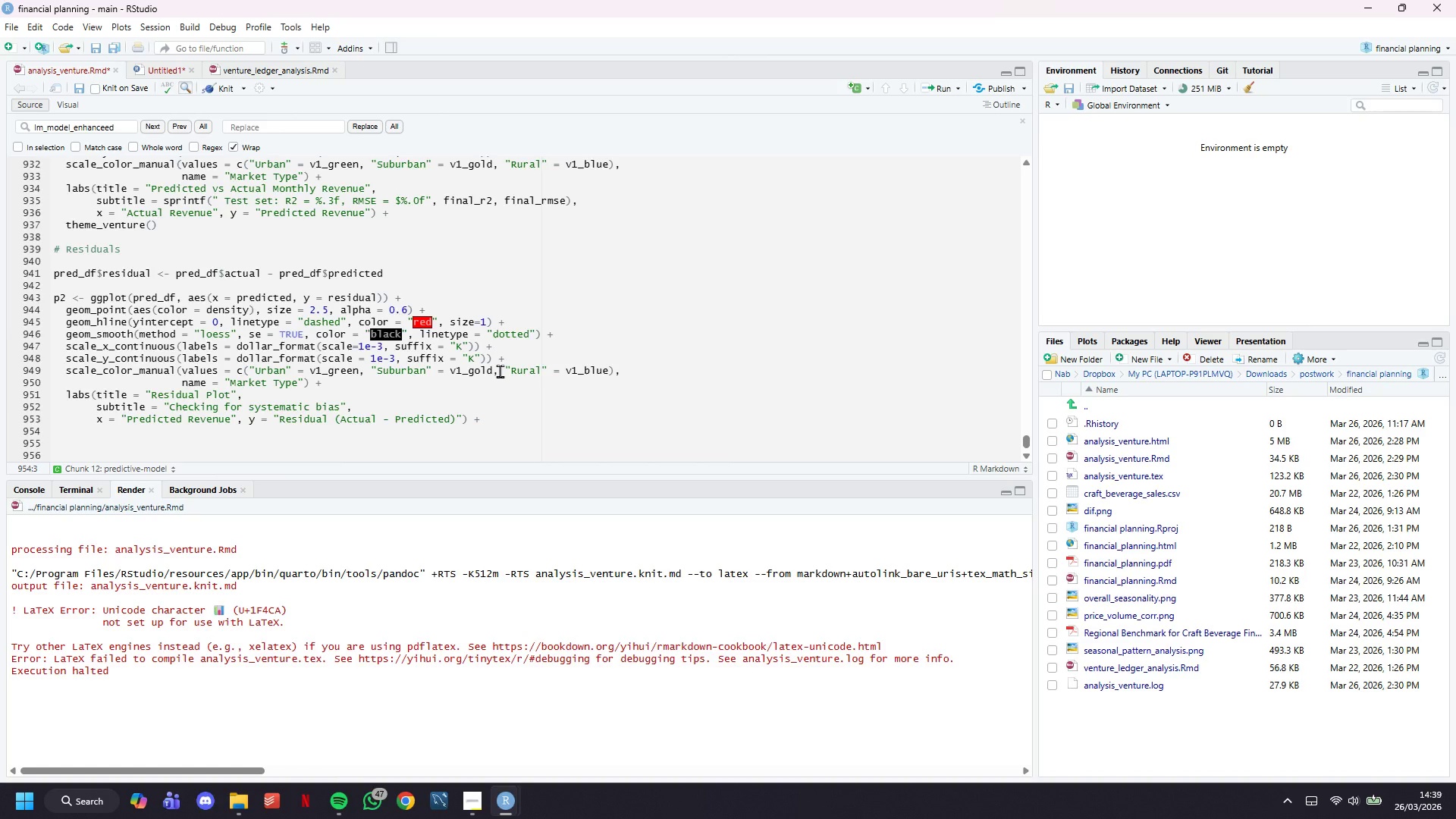 
type(theme_venture)
 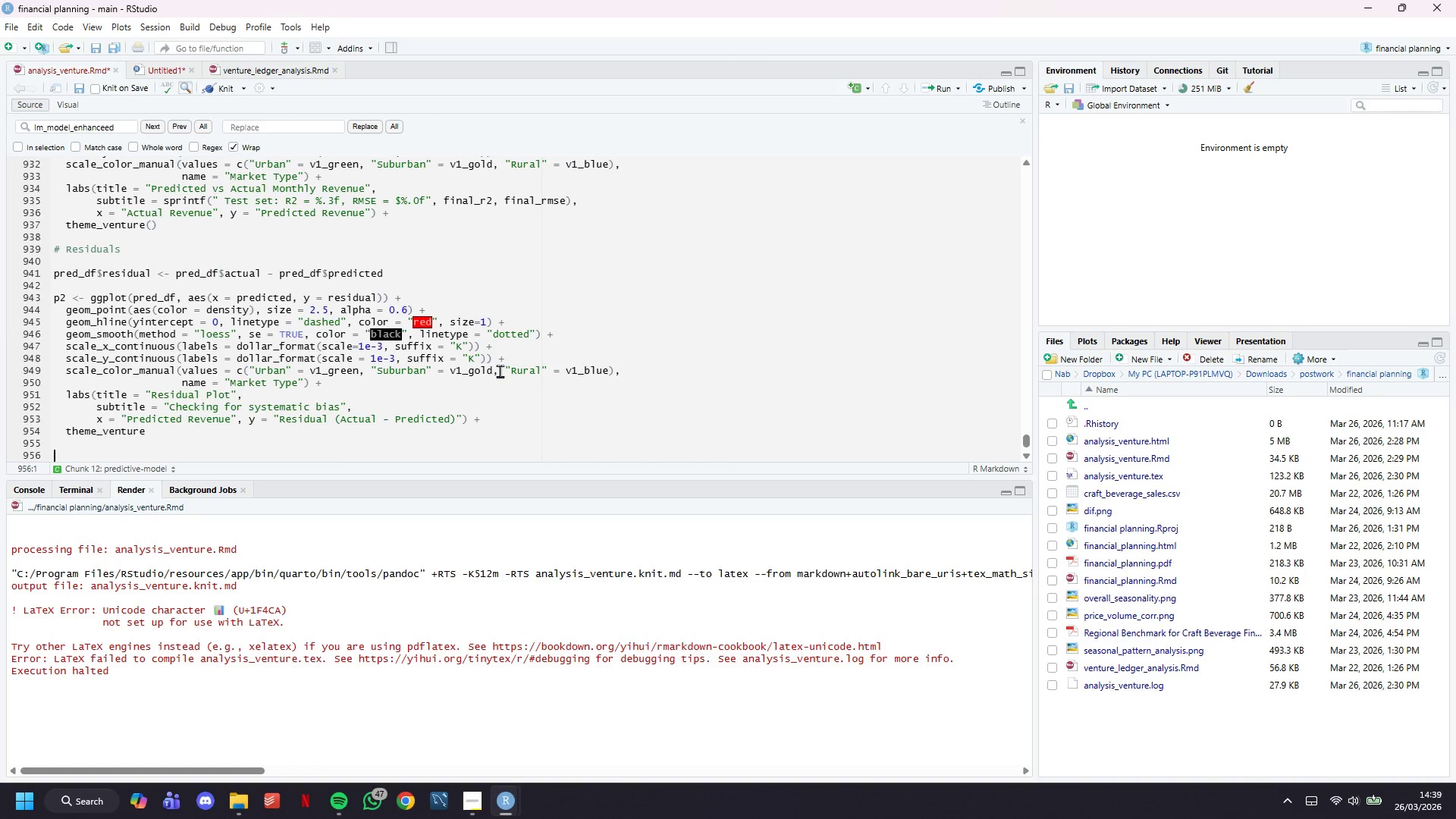 
 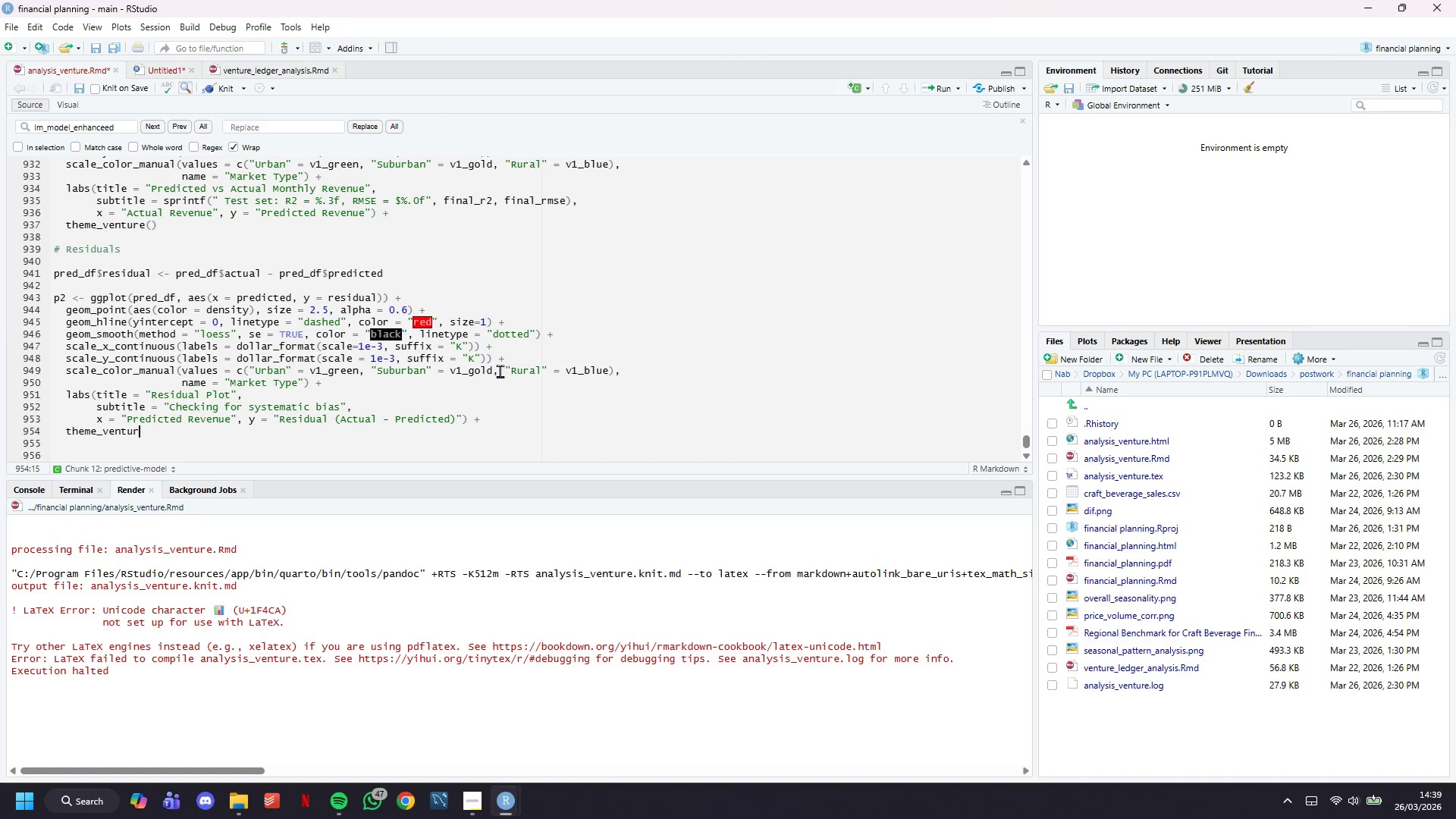 
key(Enter)
 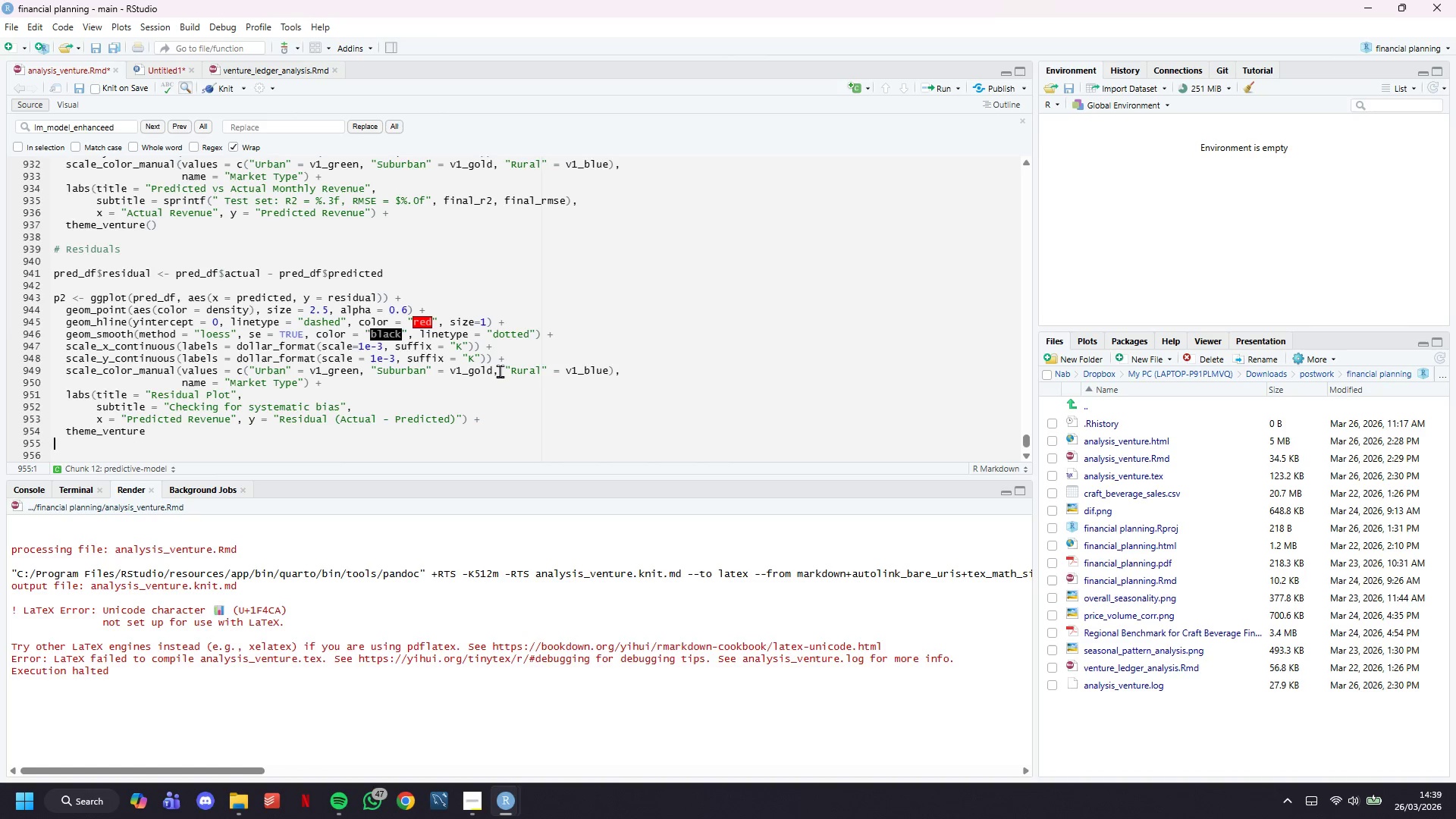 
key(Enter)
 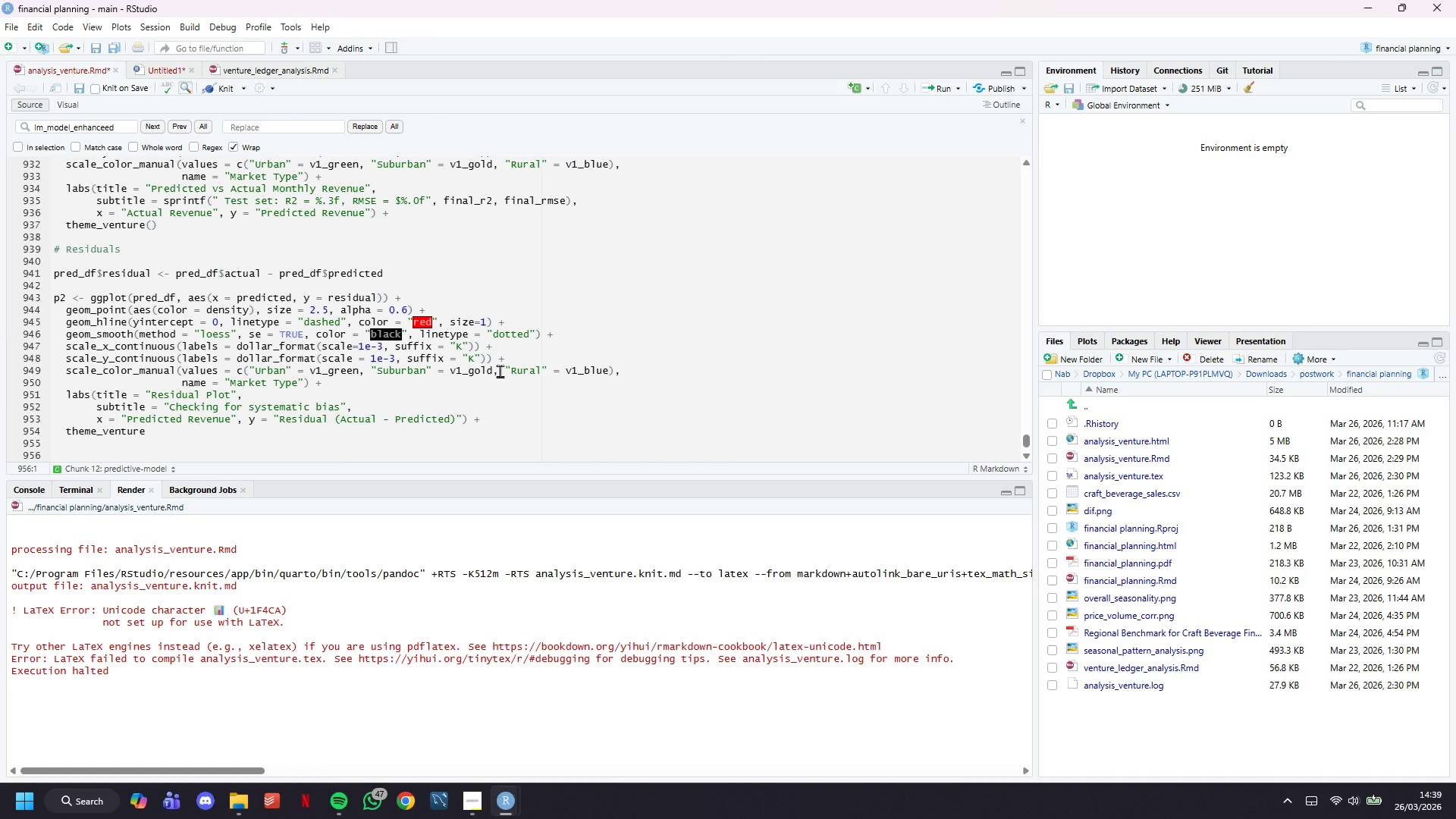 
type(p2)
 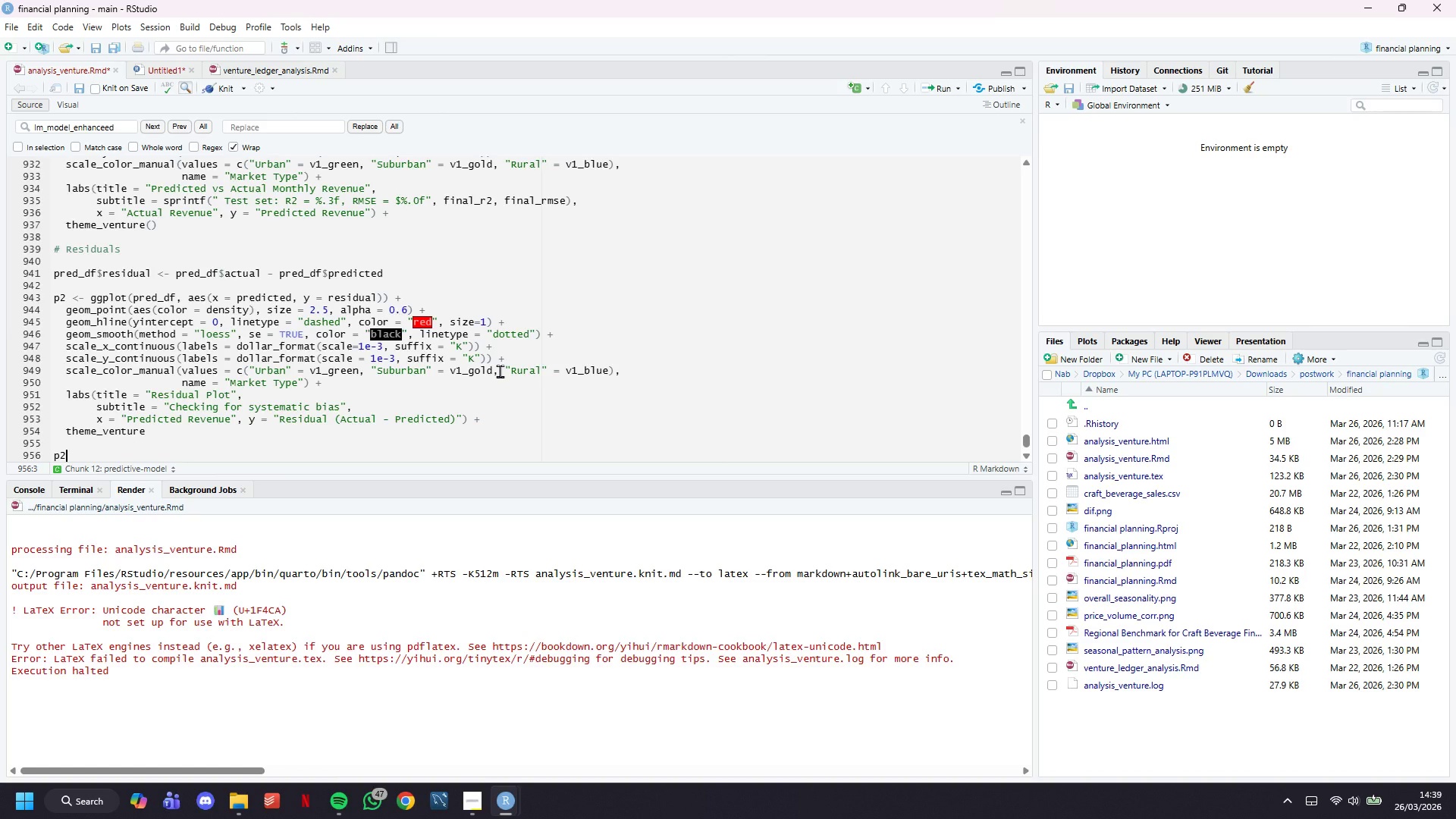 
key(Control+S)
 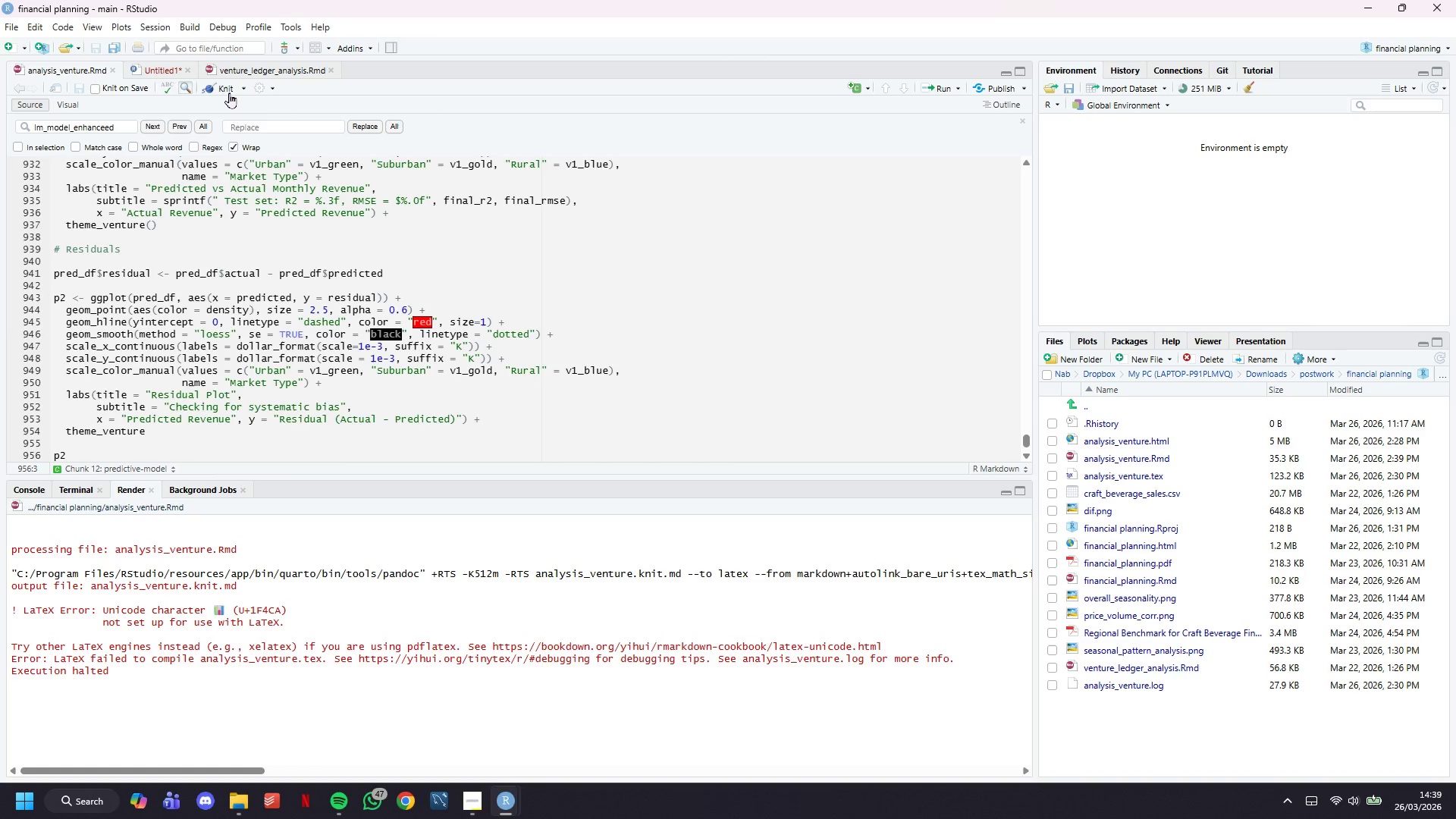 
left_click([221, 86])
 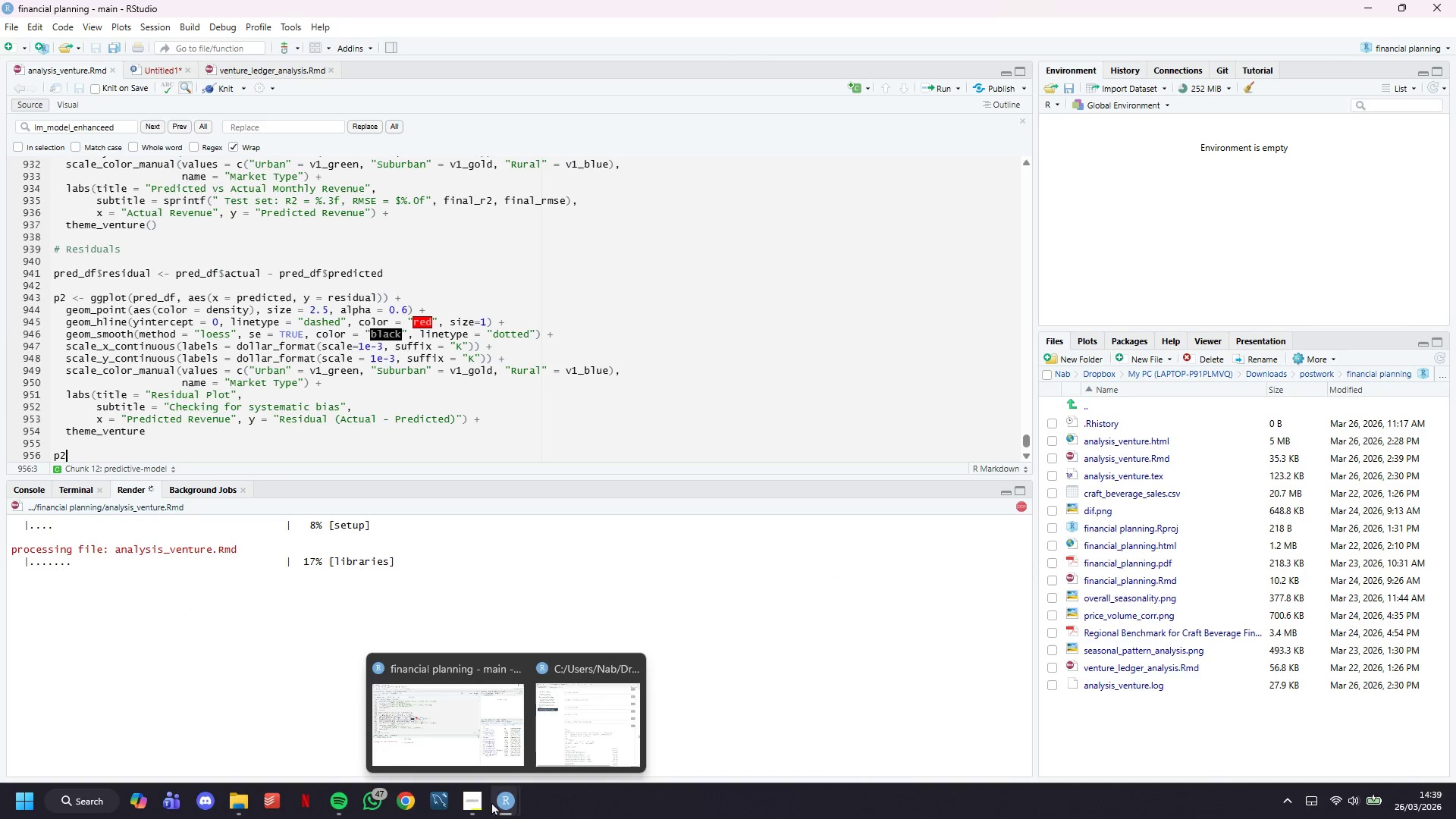 
left_click([451, 730])